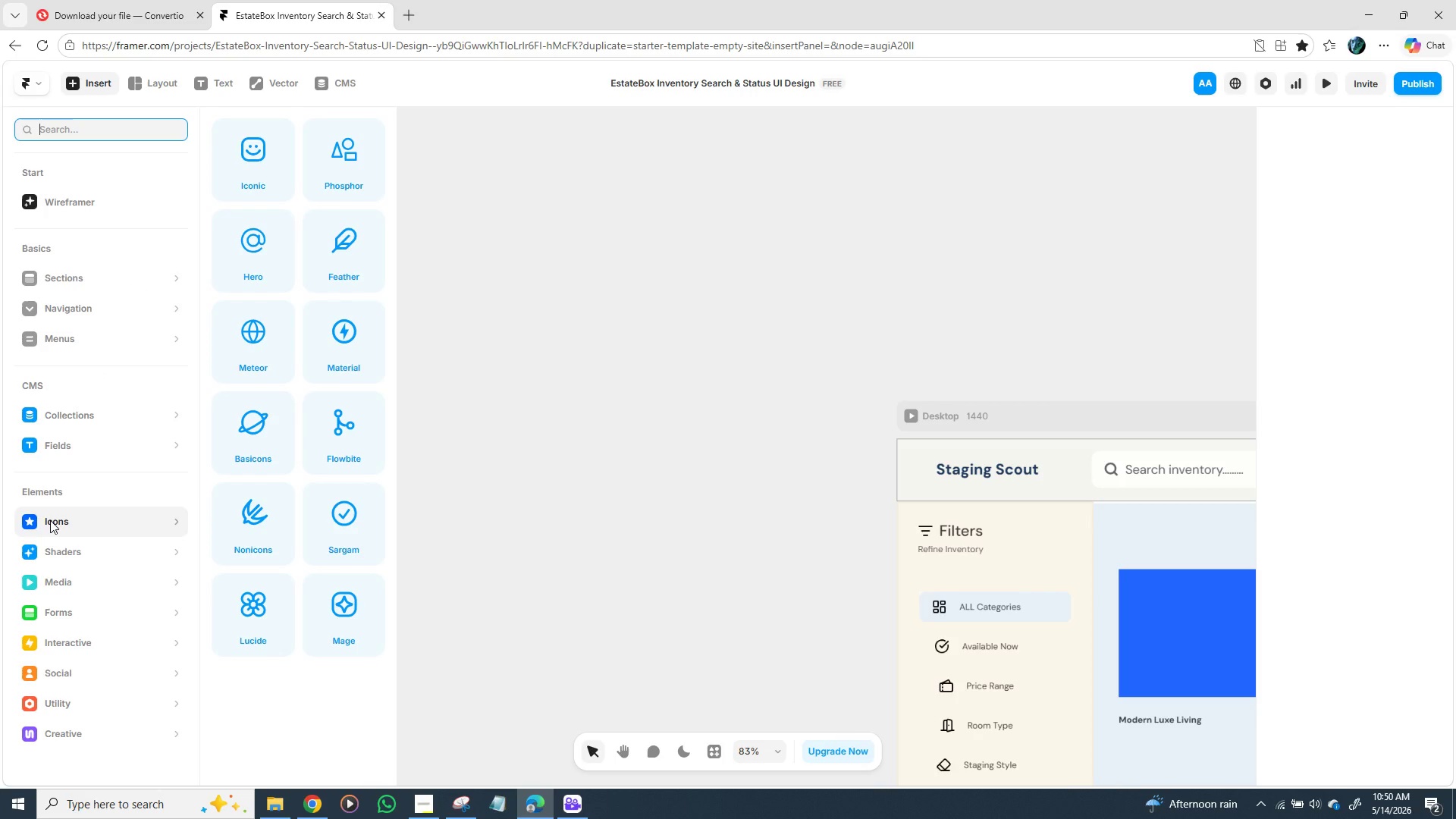 
wait(9.27)
 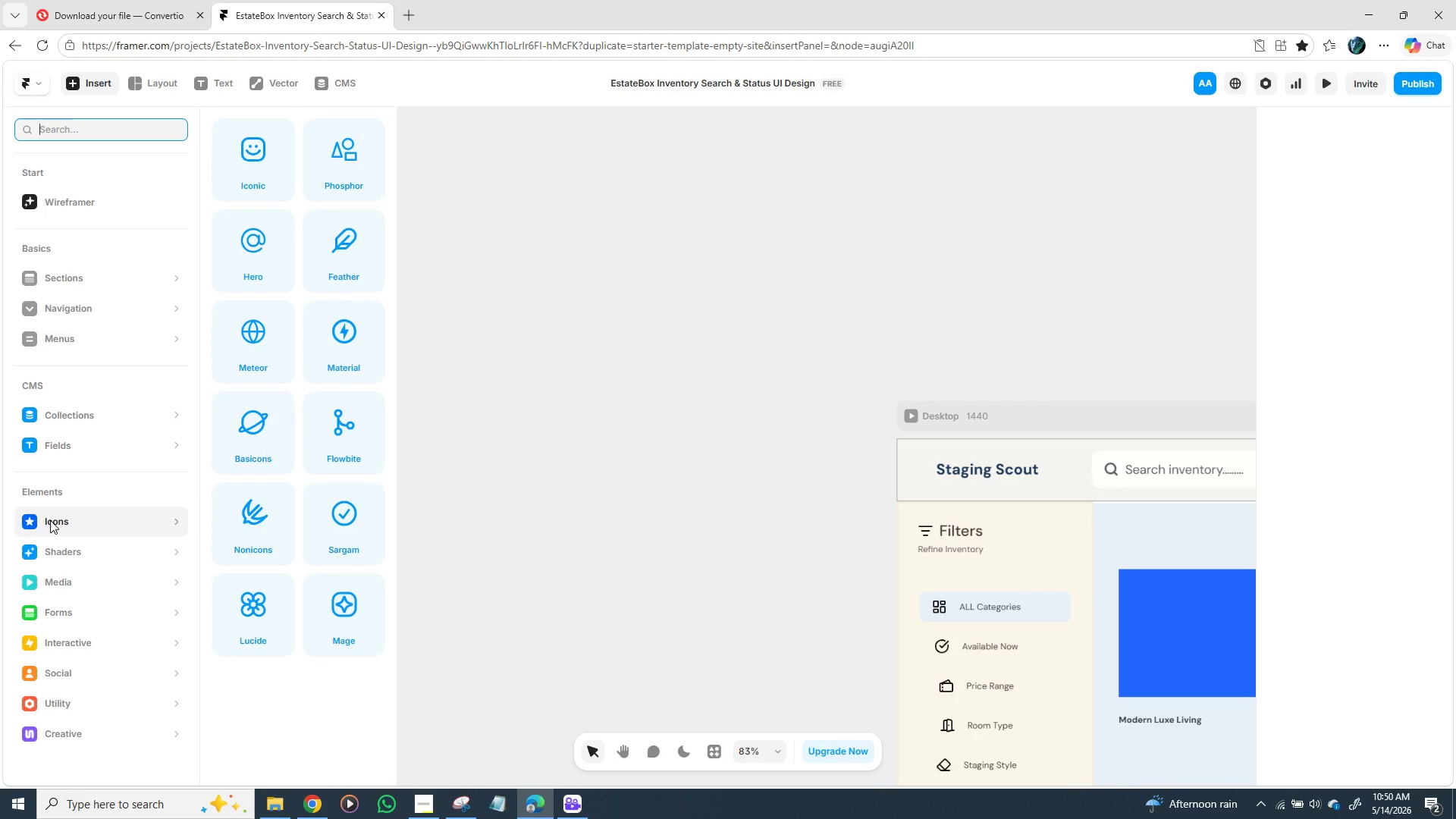 
mouse_move([262, 519])
 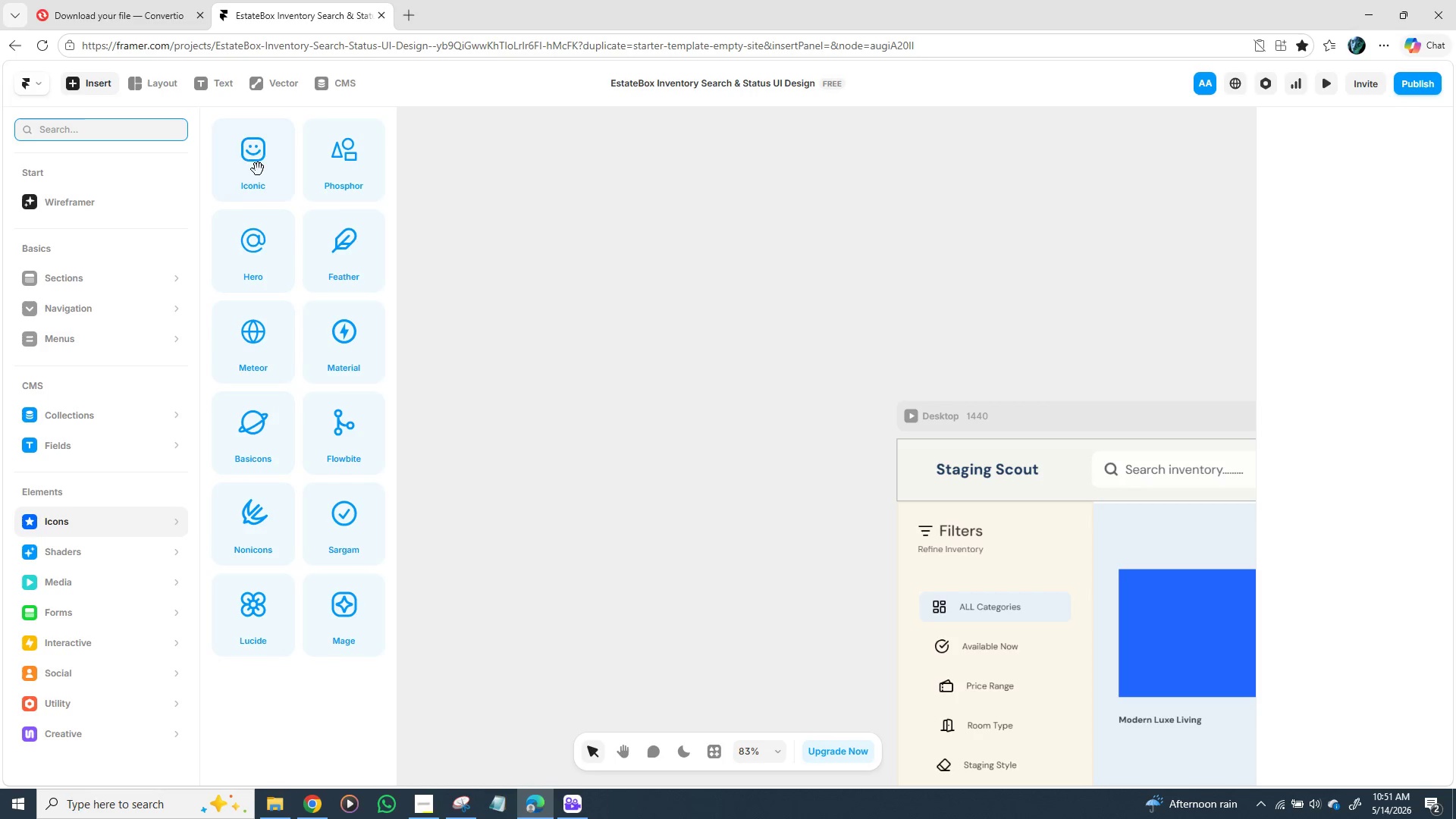 
left_click([253, 178])
 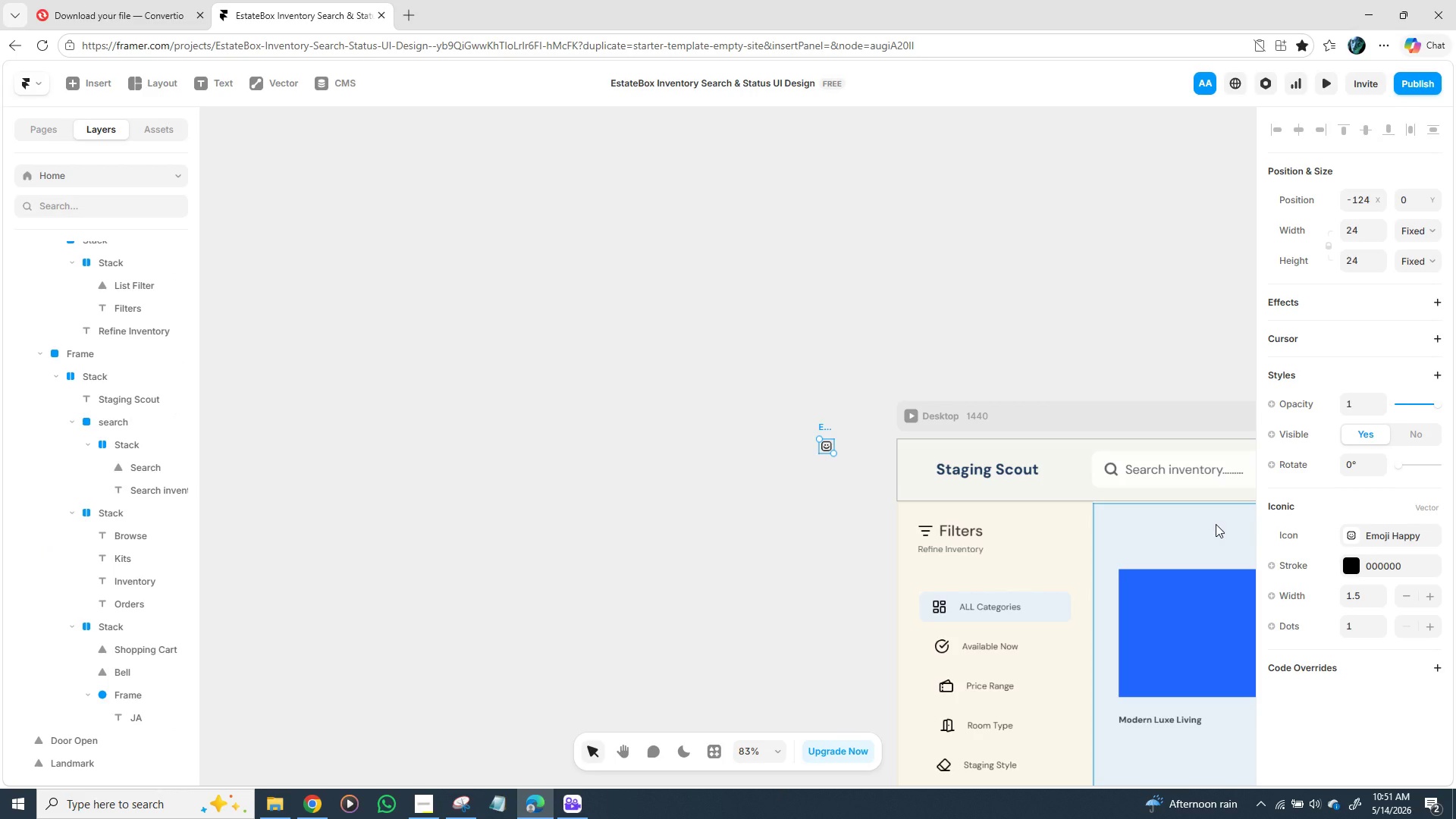 
wait(6.2)
 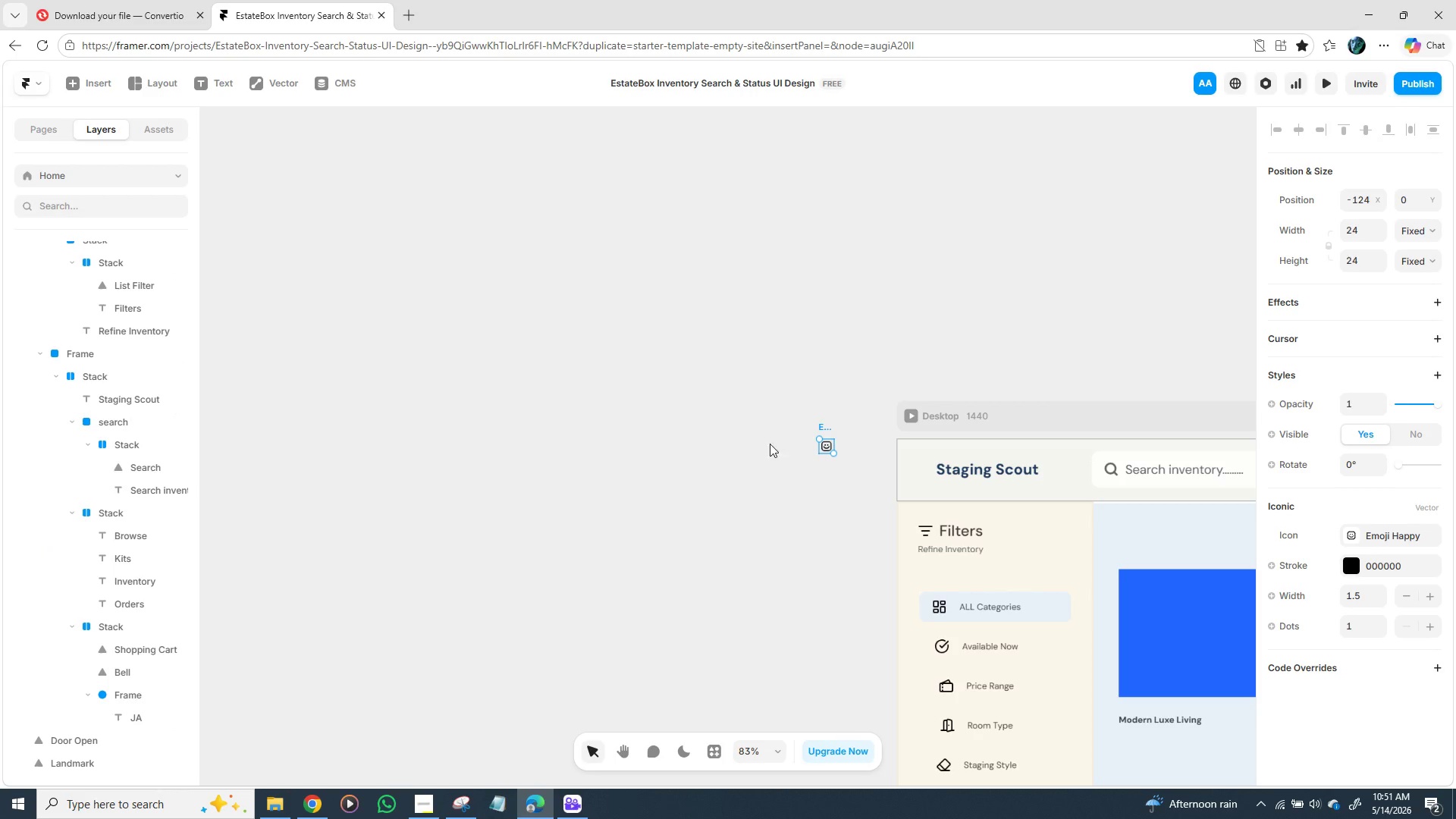 
left_click([1352, 533])
 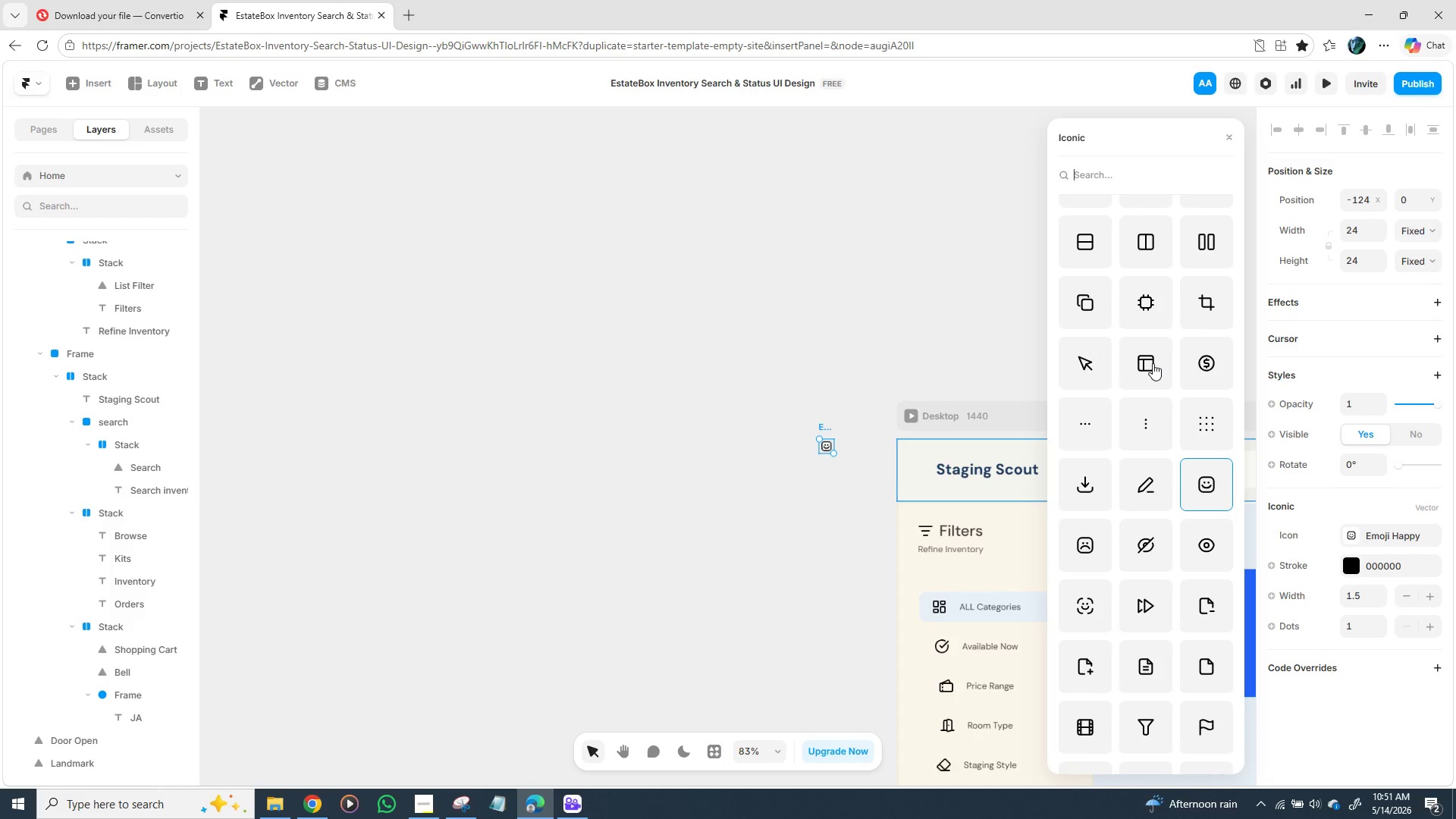 
scroll: coordinate [1120, 372], scroll_direction: down, amount: 5.0
 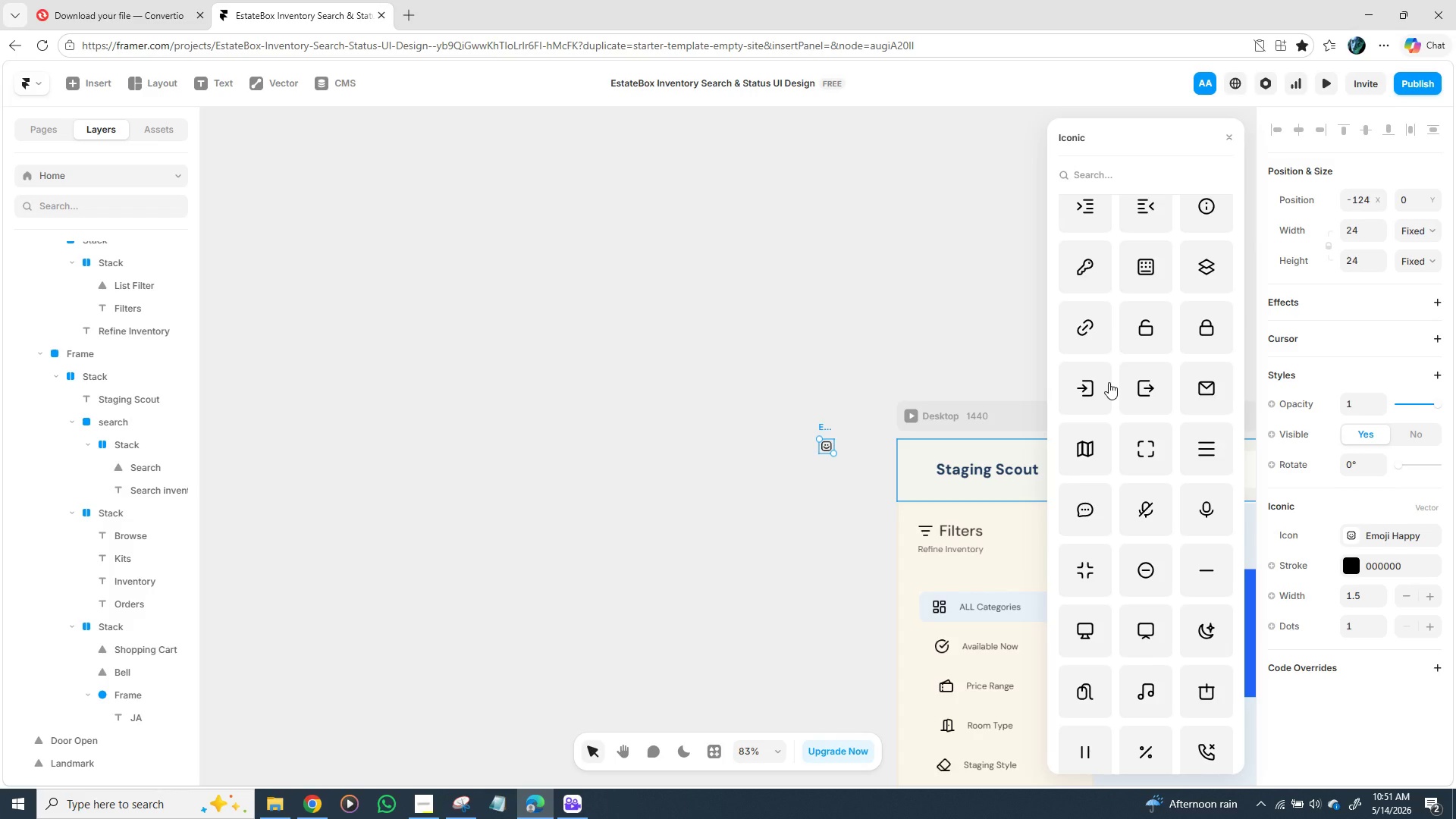 
scroll: coordinate [1096, 391], scroll_direction: down, amount: 3.0
 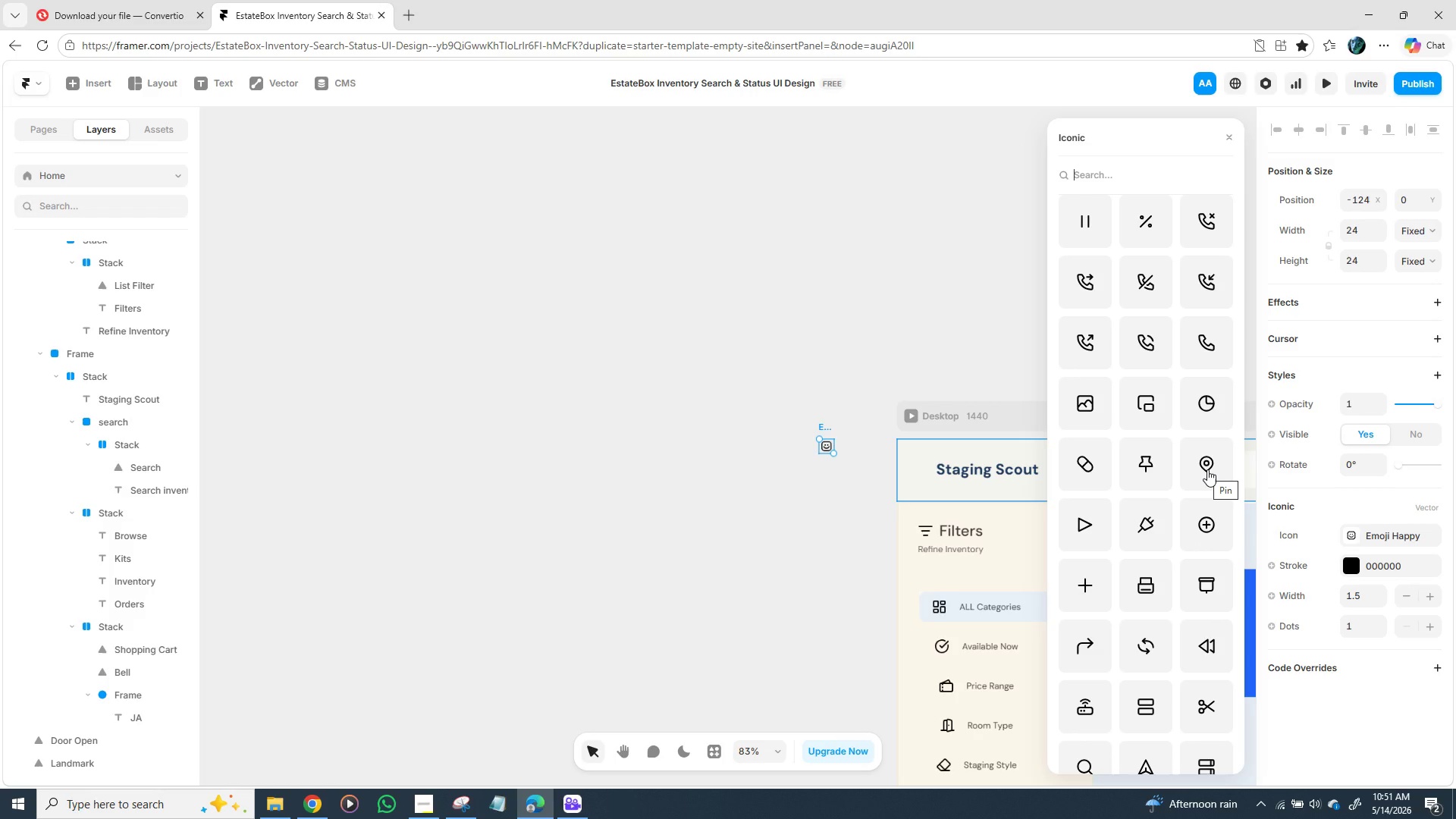 
wait(5.63)
 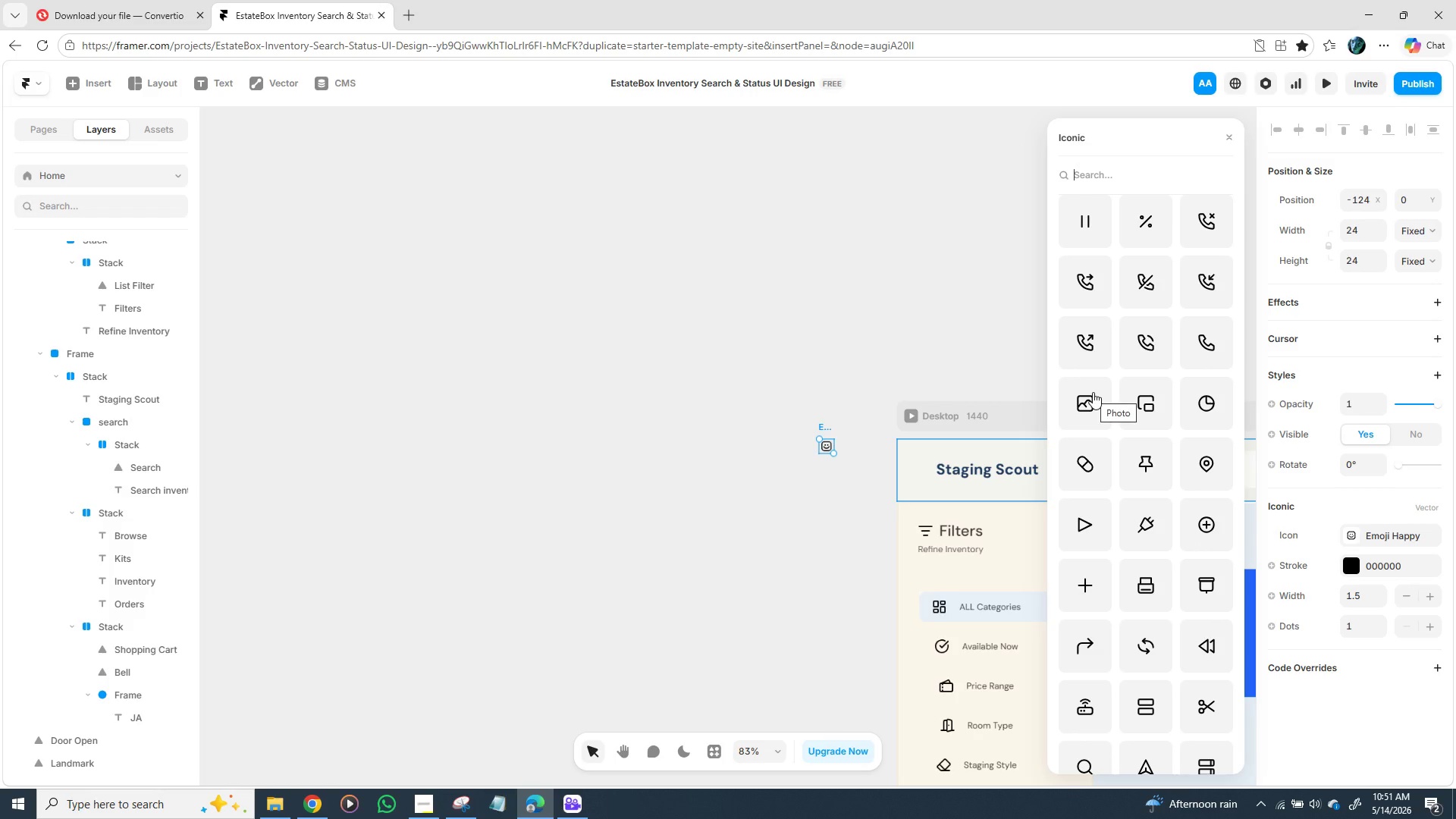 
left_click([1205, 465])
 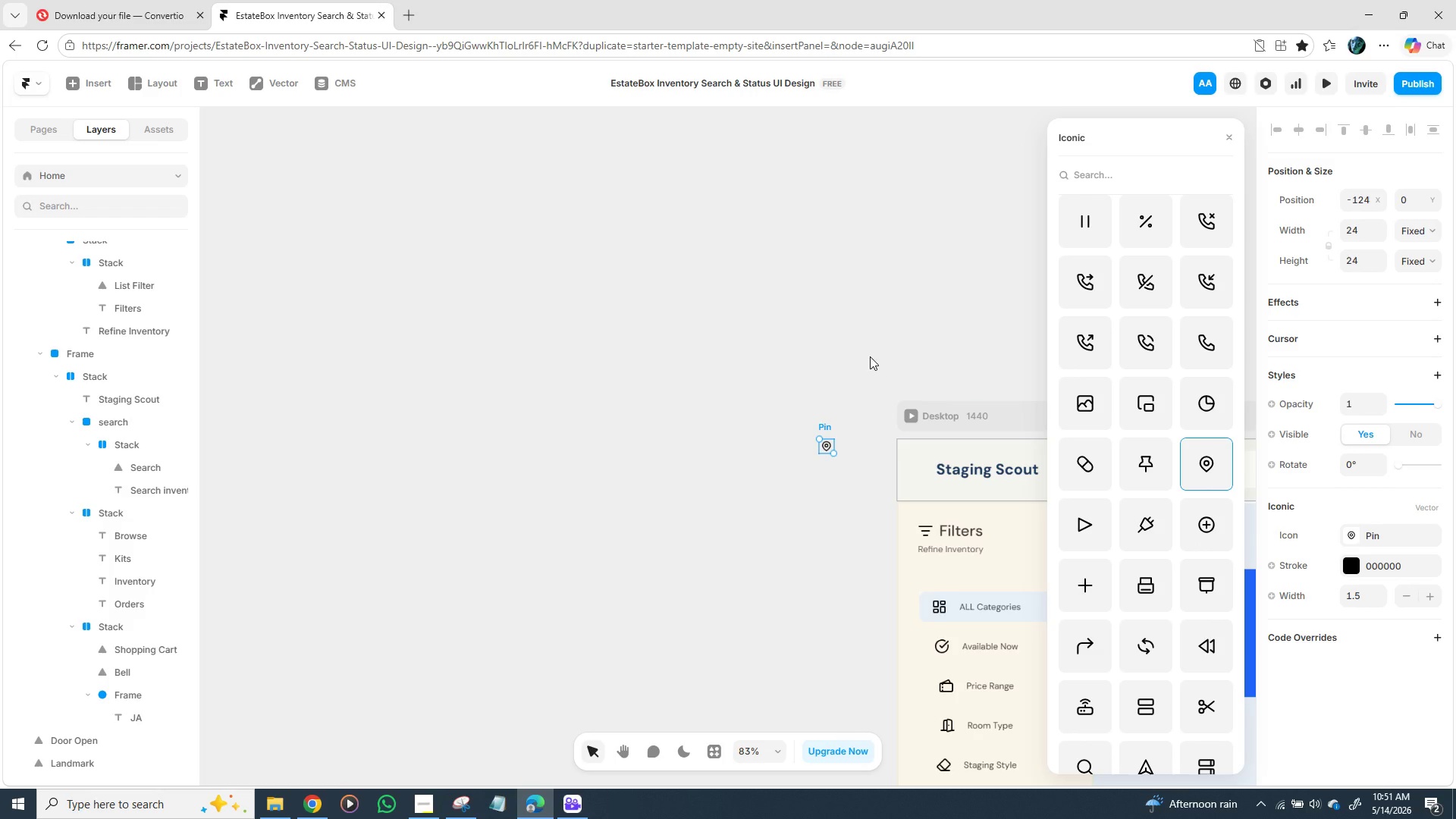 
left_click([867, 353])
 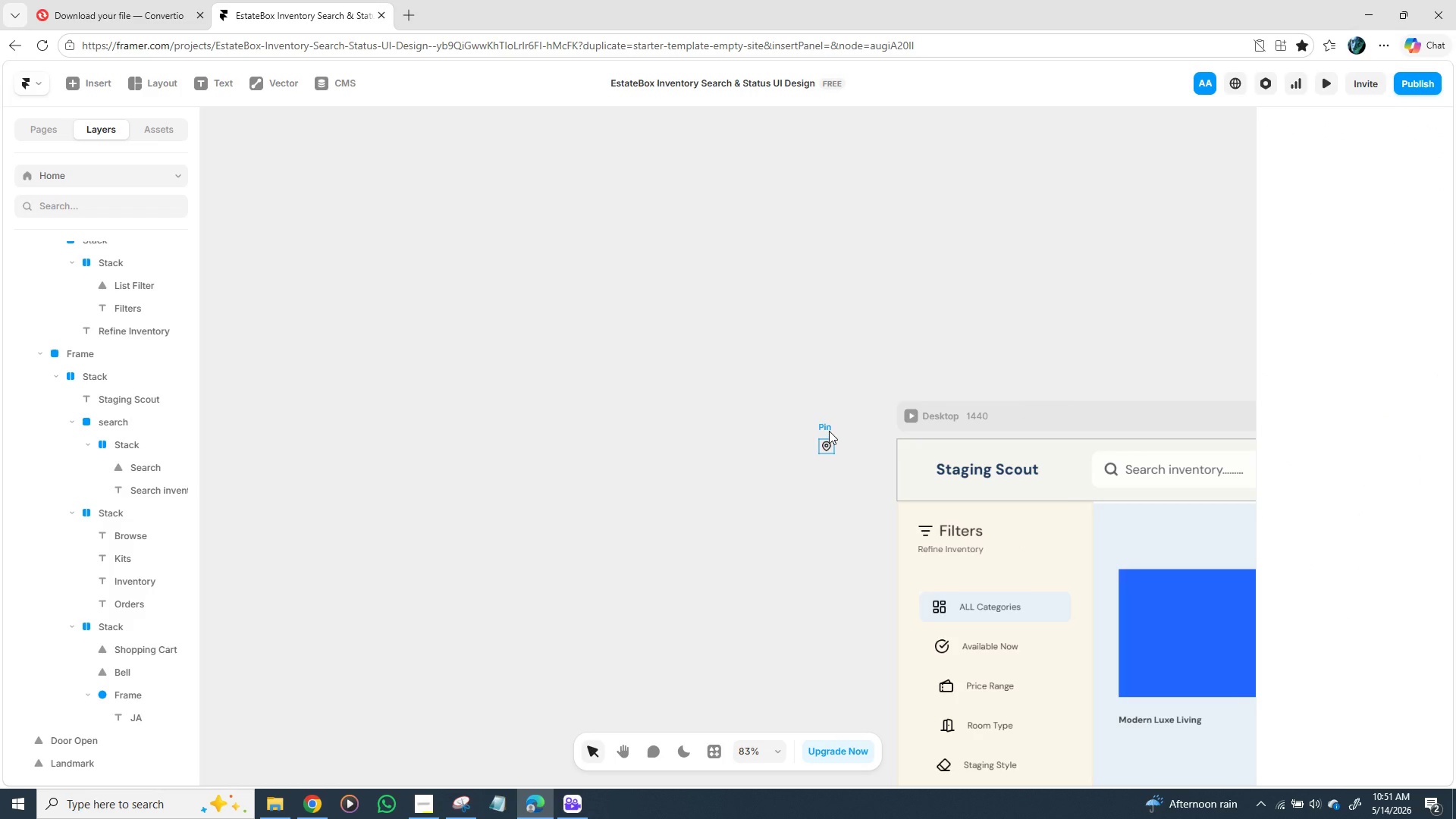 
left_click_drag(start_coordinate=[827, 426], to_coordinate=[1124, 715])
 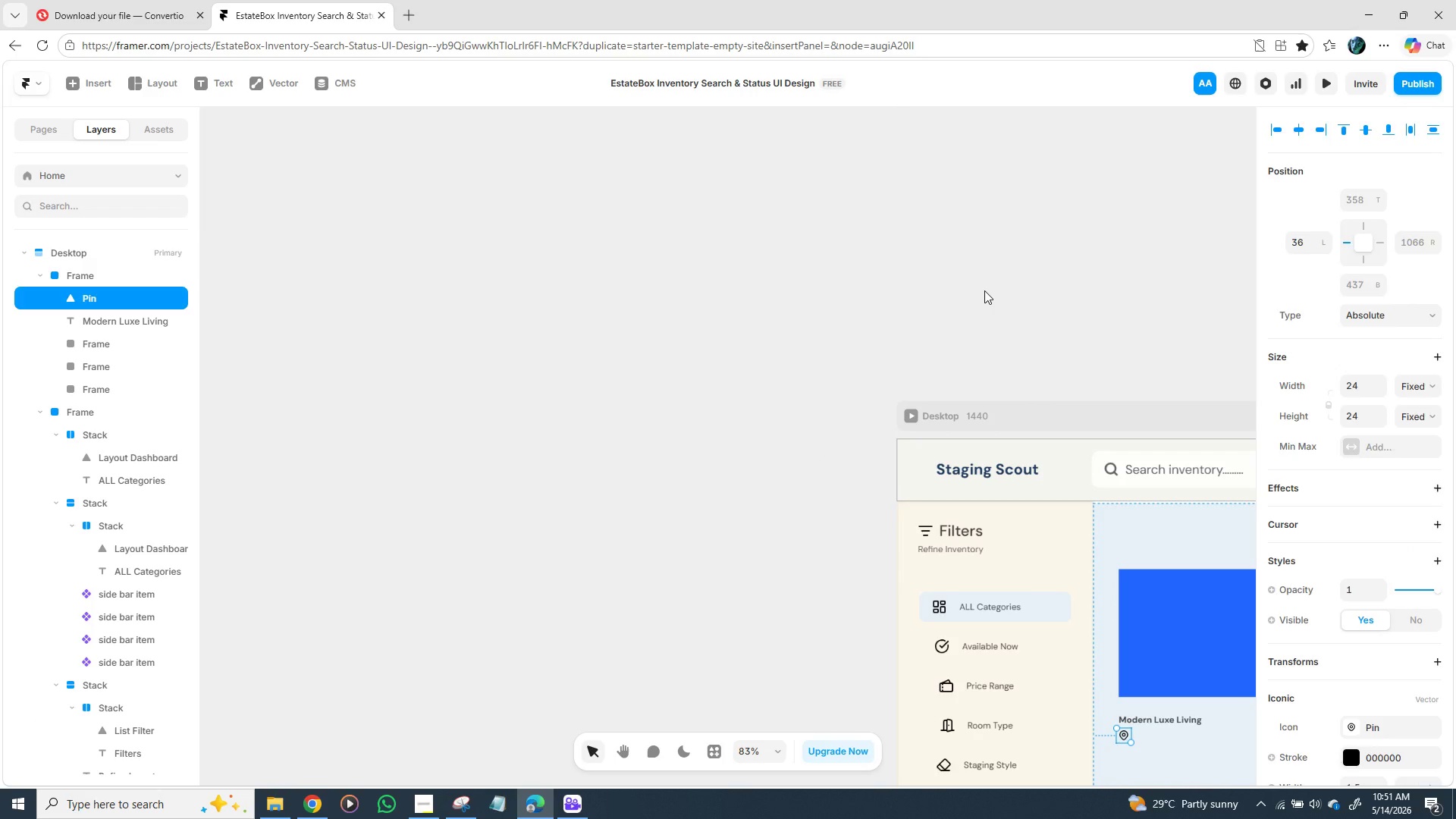 
left_click([984, 290])
 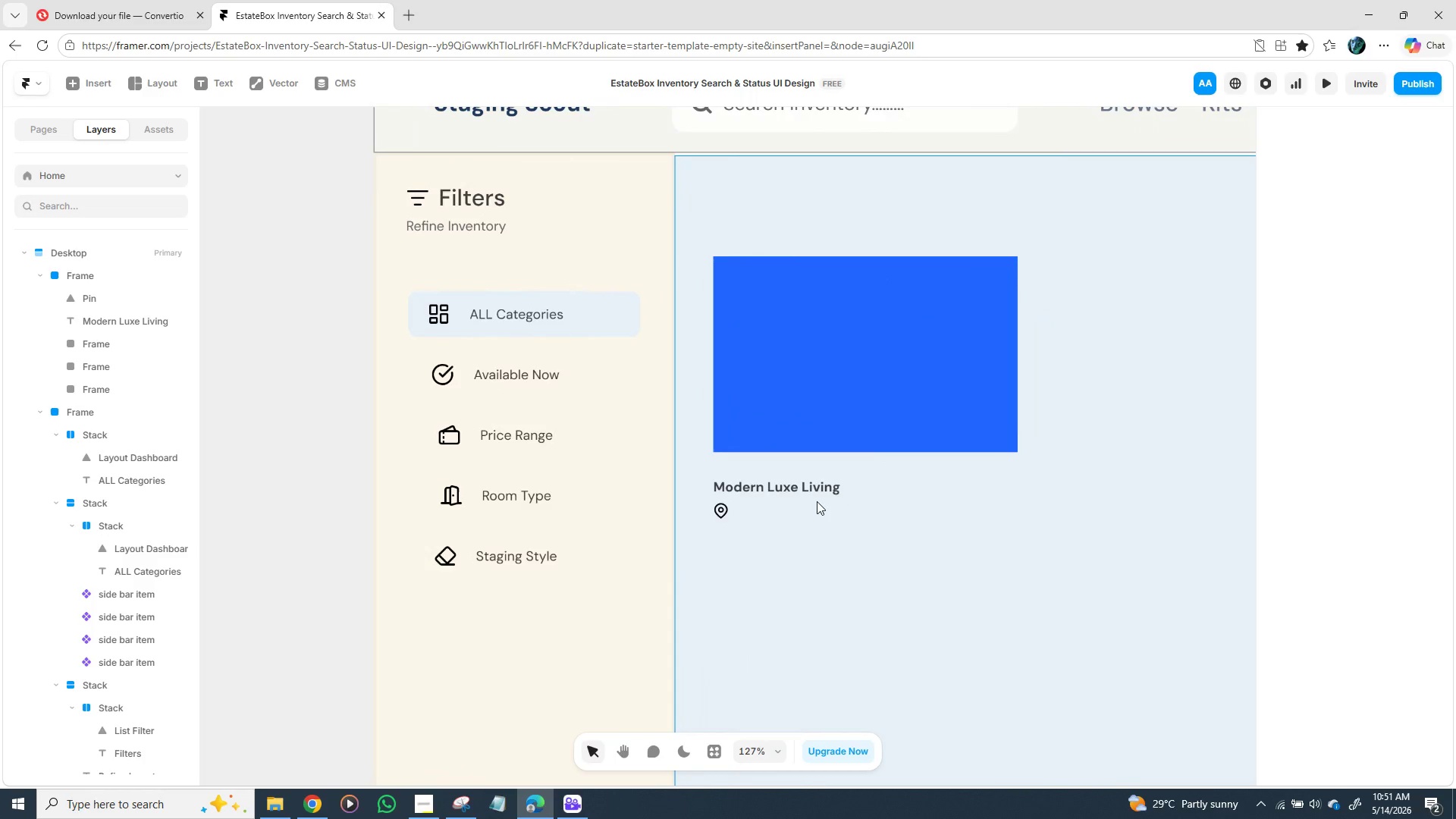 
wait(7.16)
 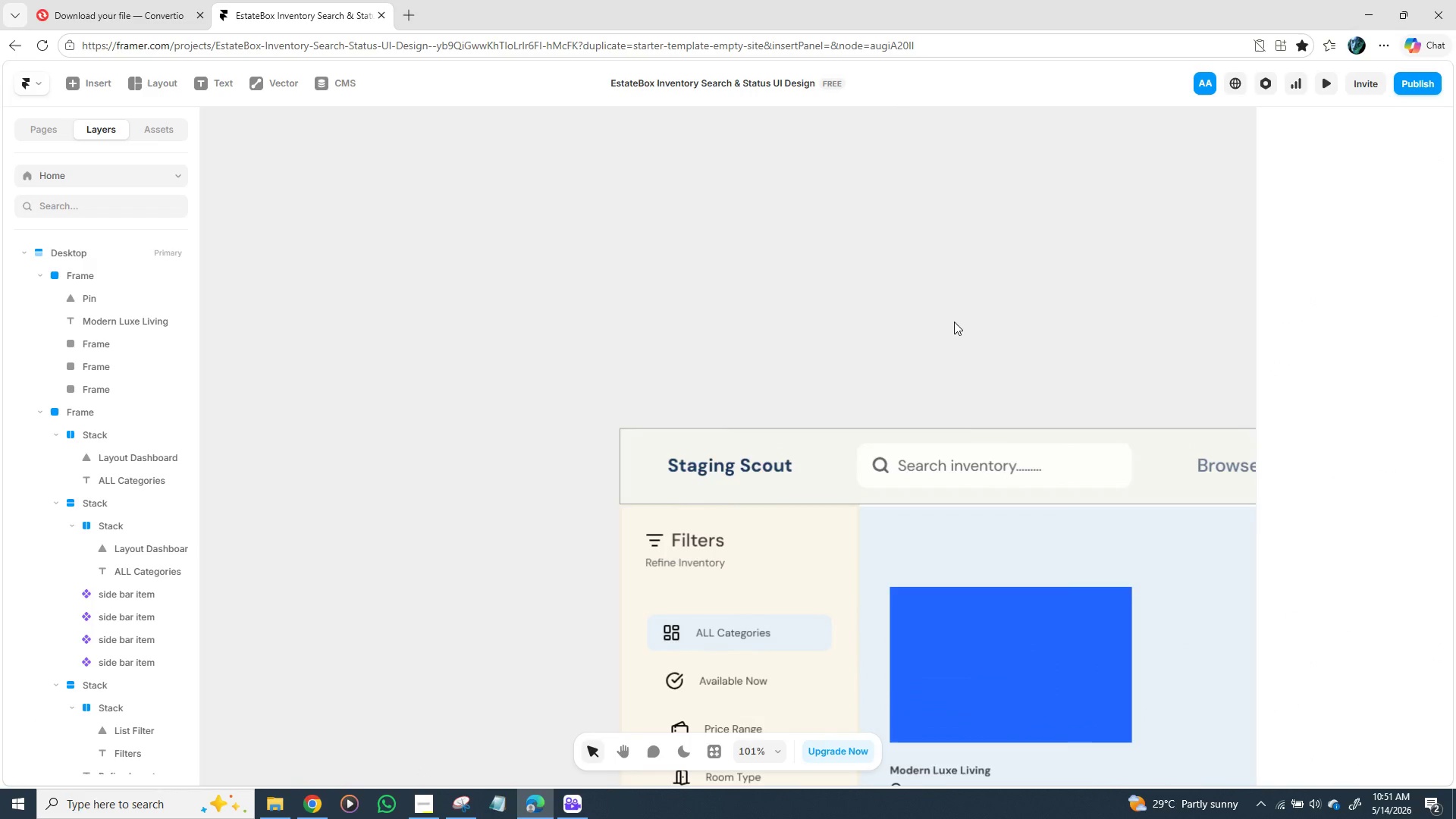 
key(T)
 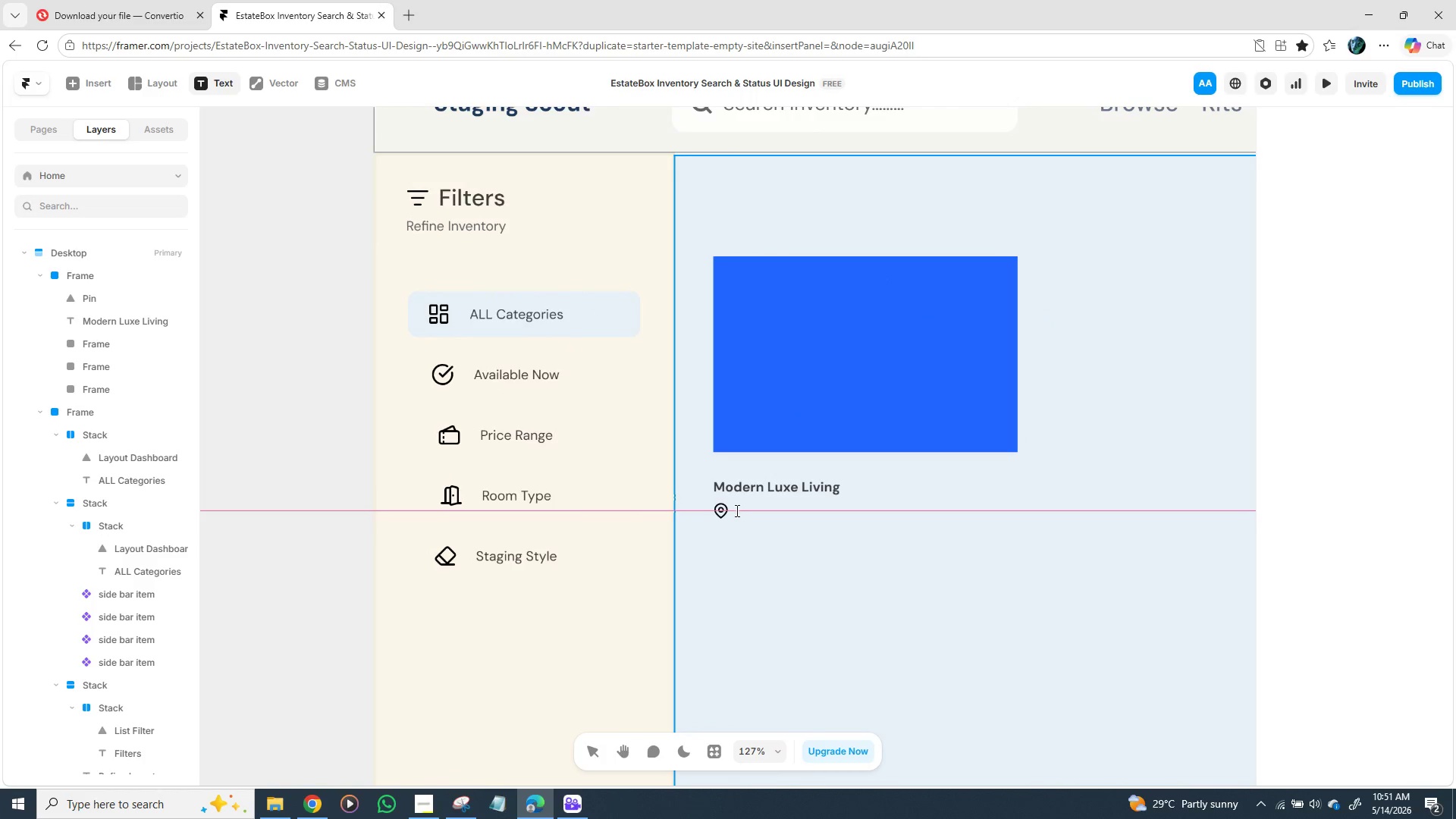 
left_click([736, 510])
 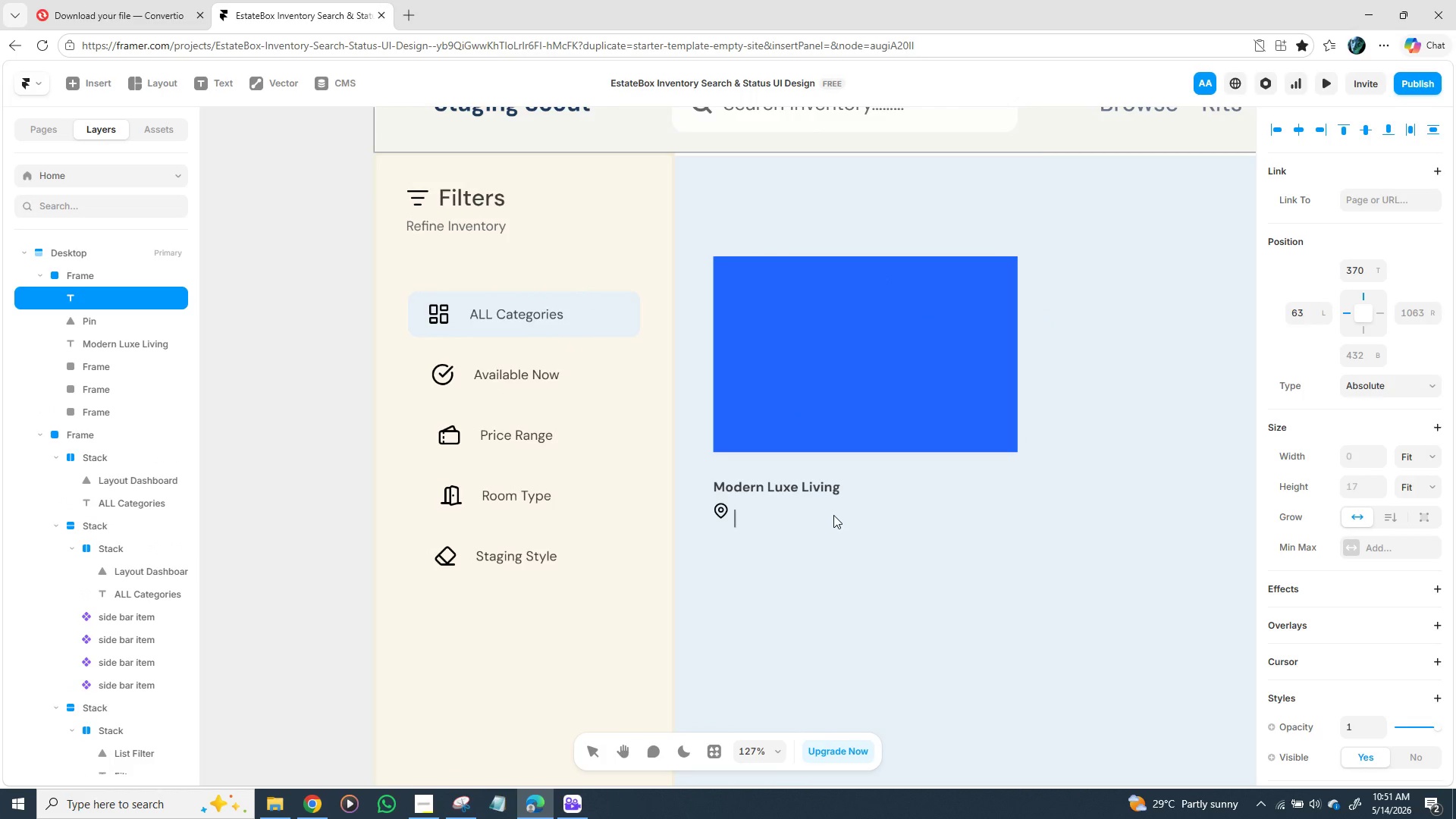 
key(Shift+ShiftLeft)
 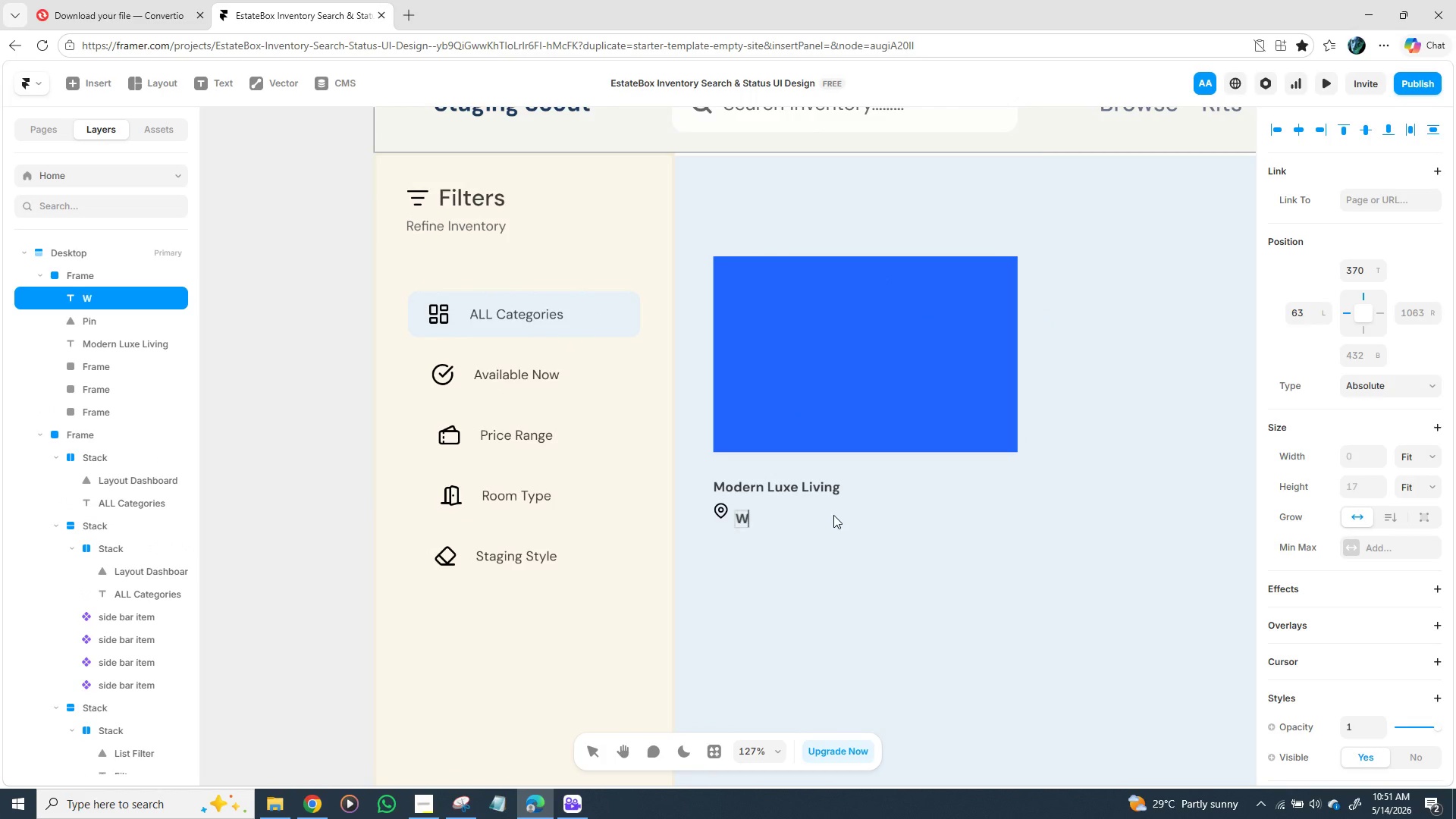 
key(Shift+W)
 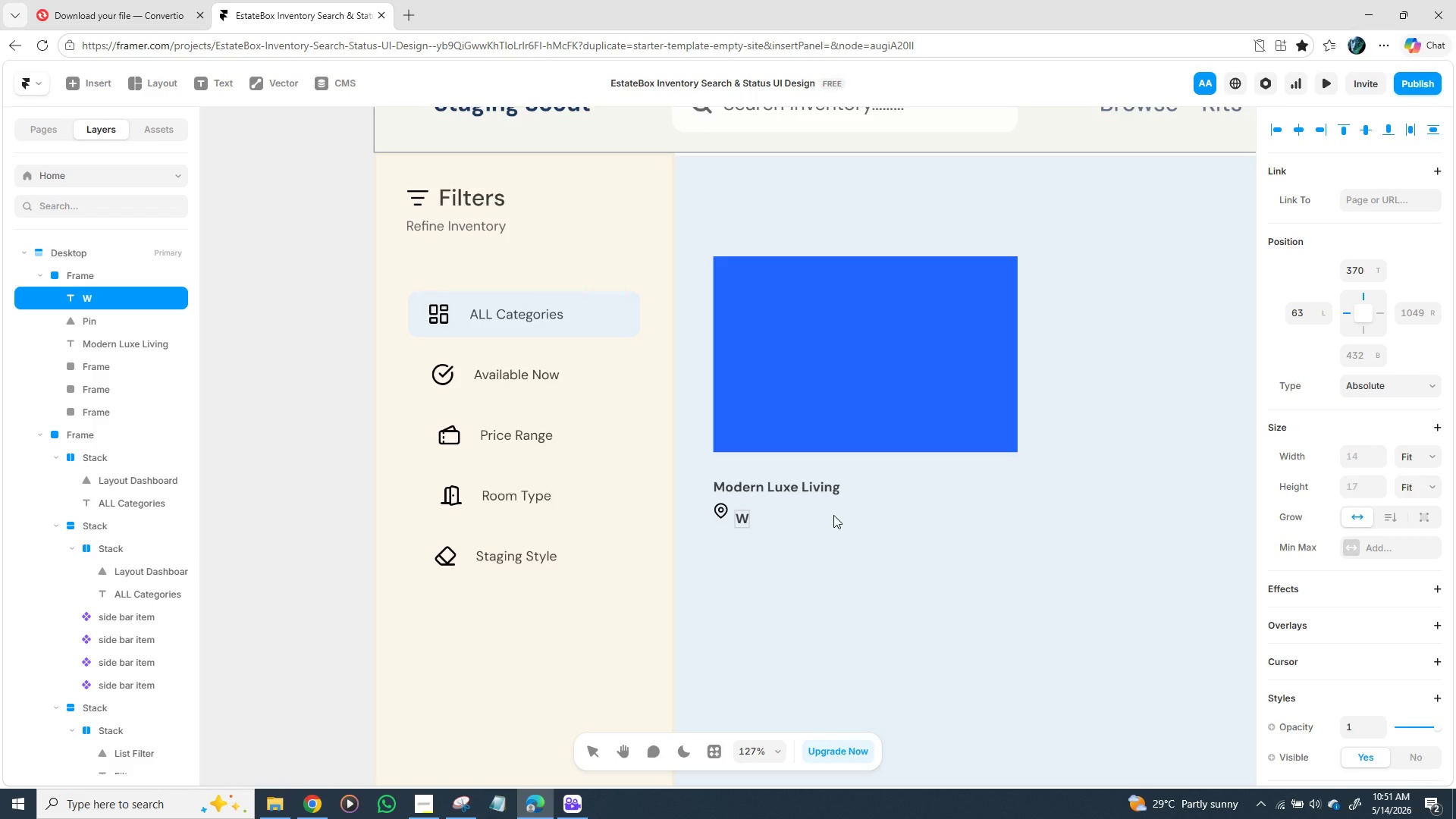 
type(arehouse )
 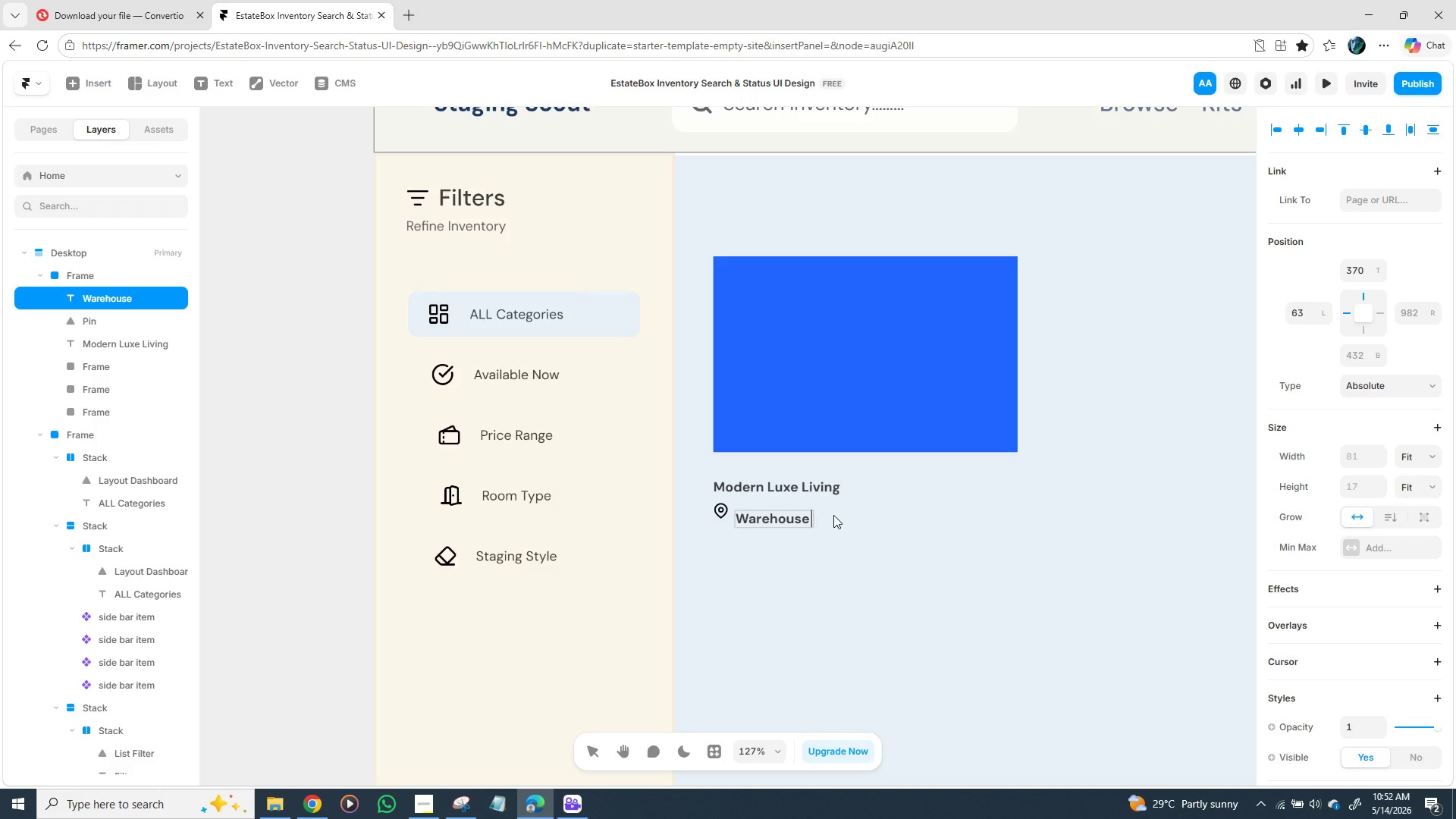 
key(Shift+A)
 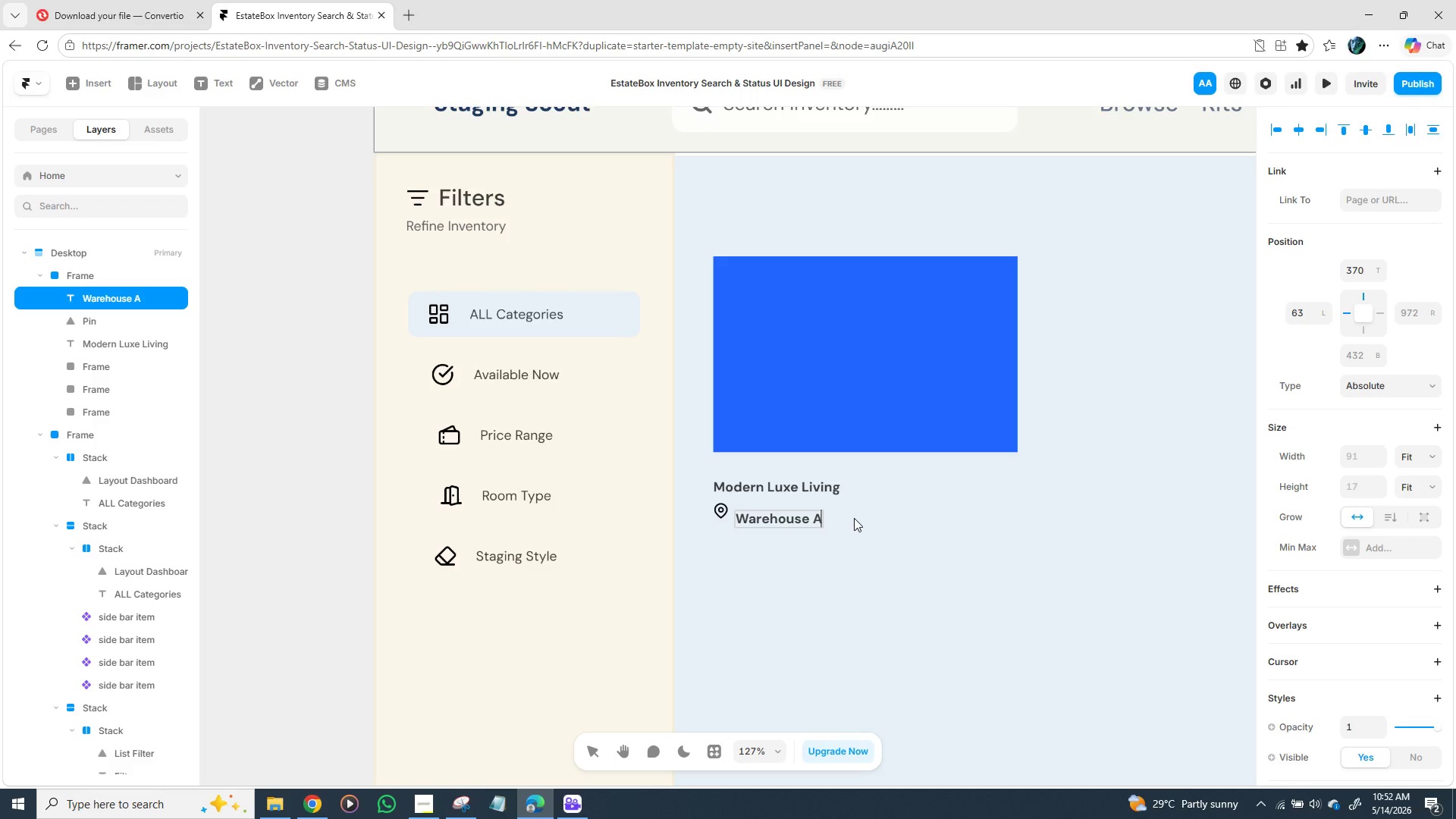 
left_click([880, 552])
 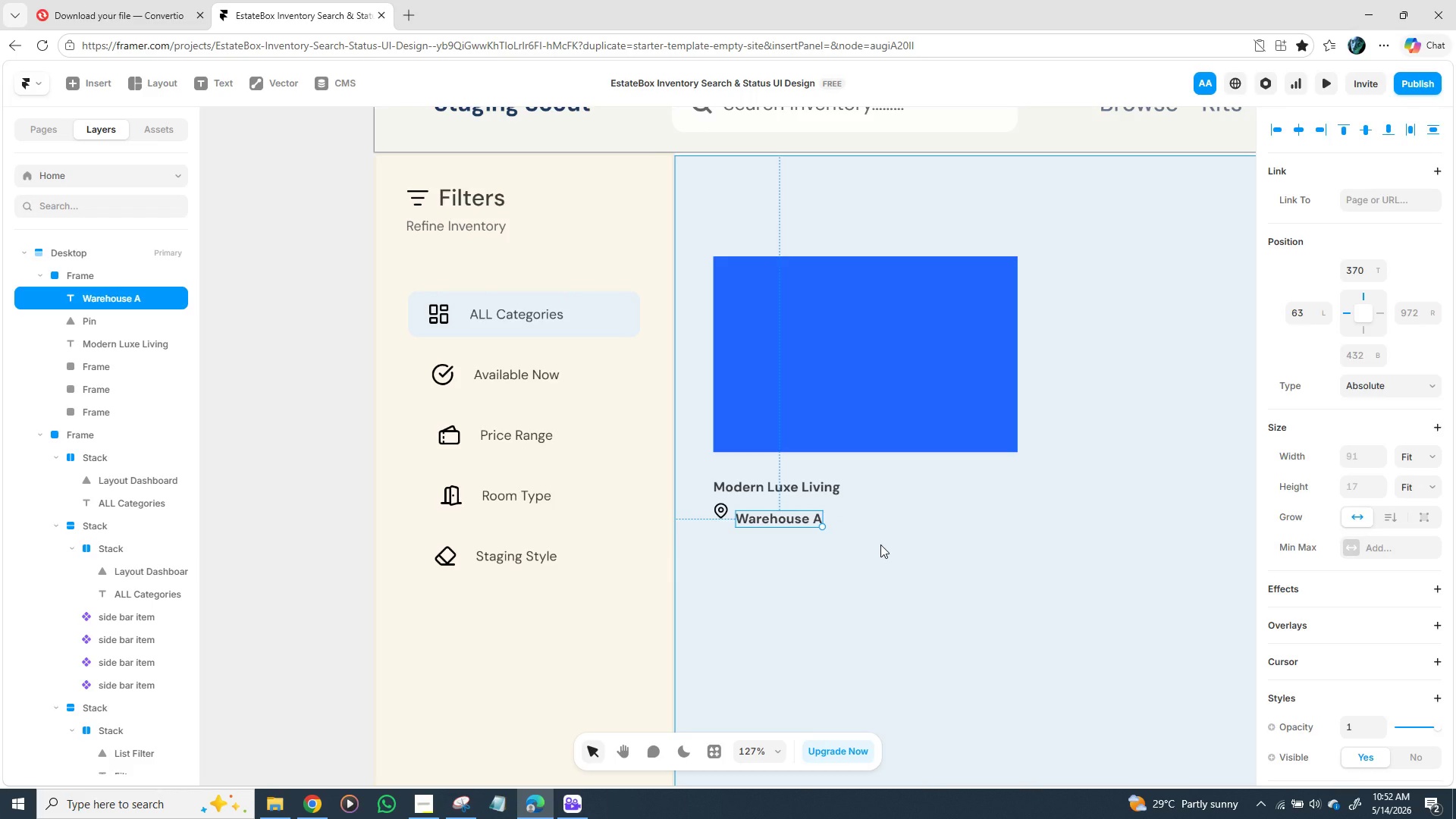 
left_click([880, 542])
 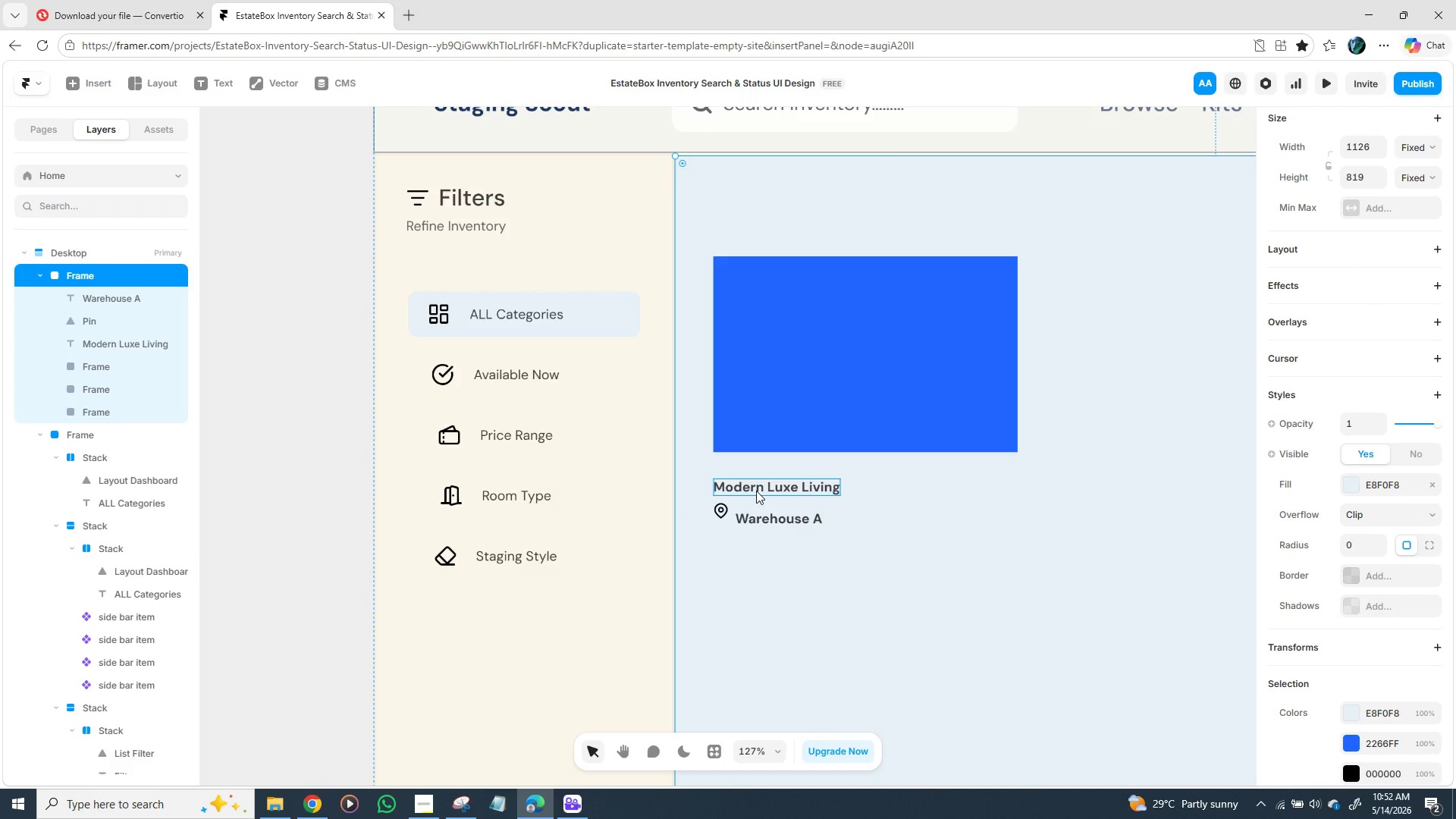 
left_click([755, 491])
 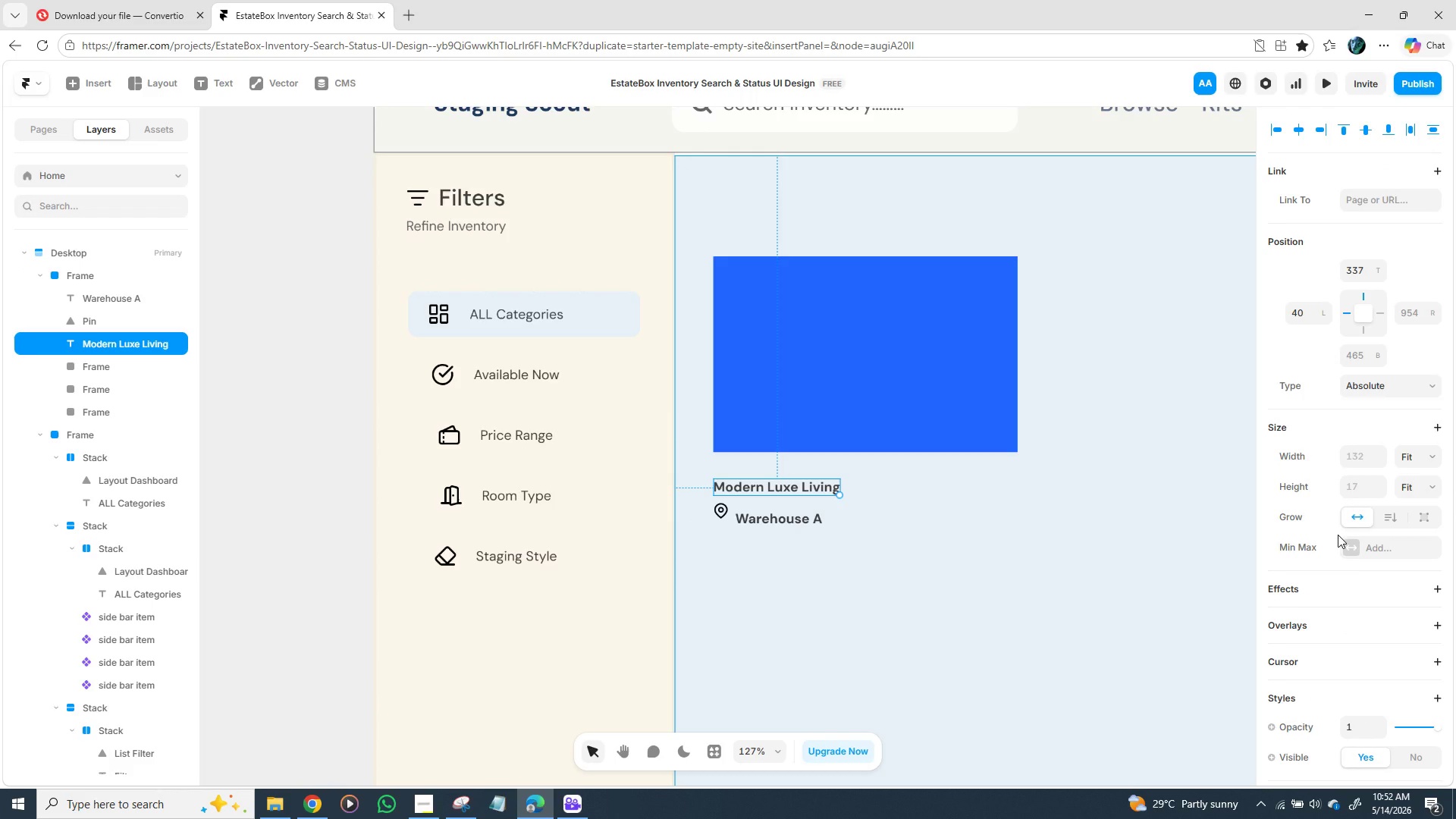 
scroll: coordinate [1345, 556], scroll_direction: down, amount: 2.0
 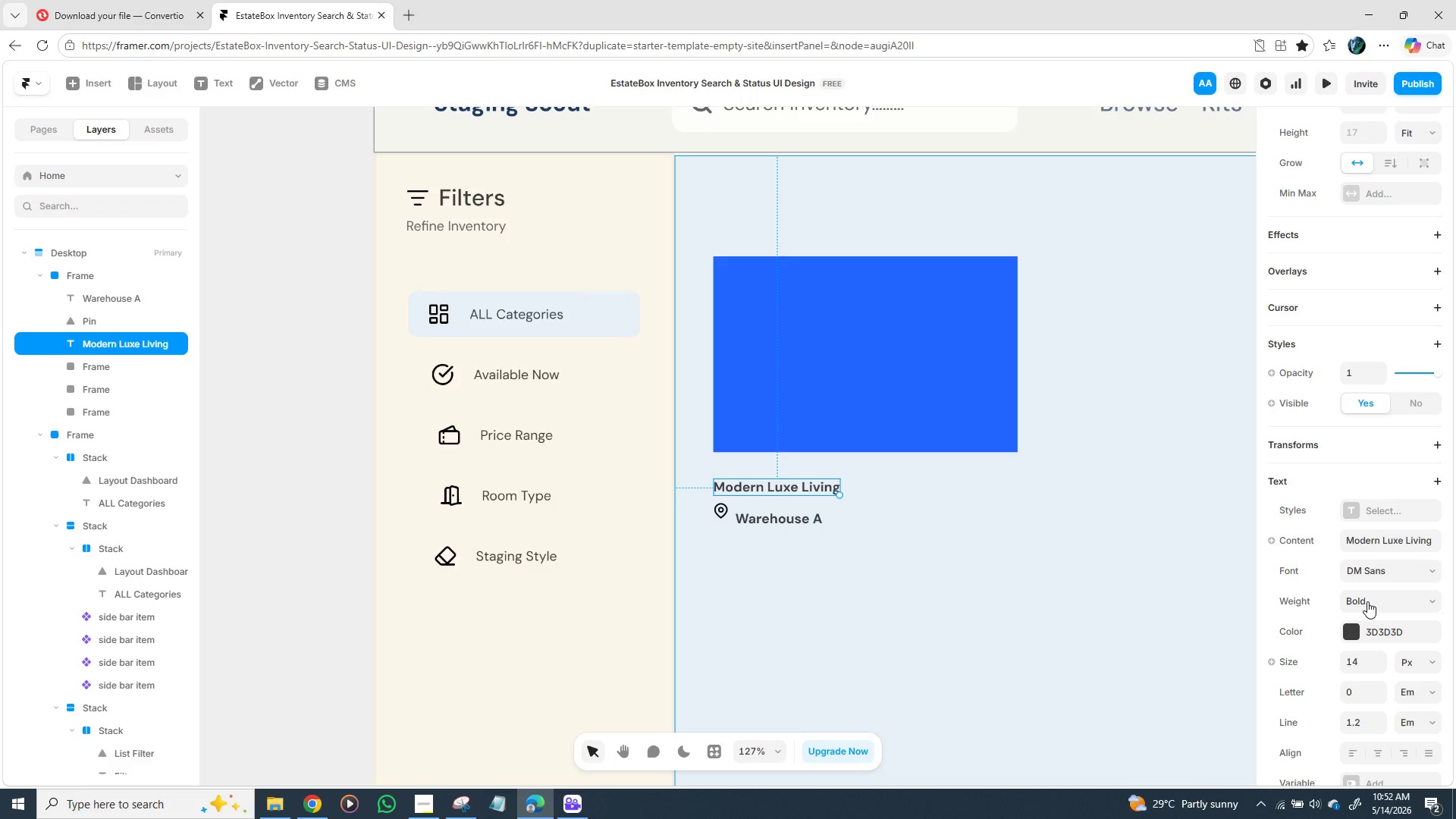 
wait(5.37)
 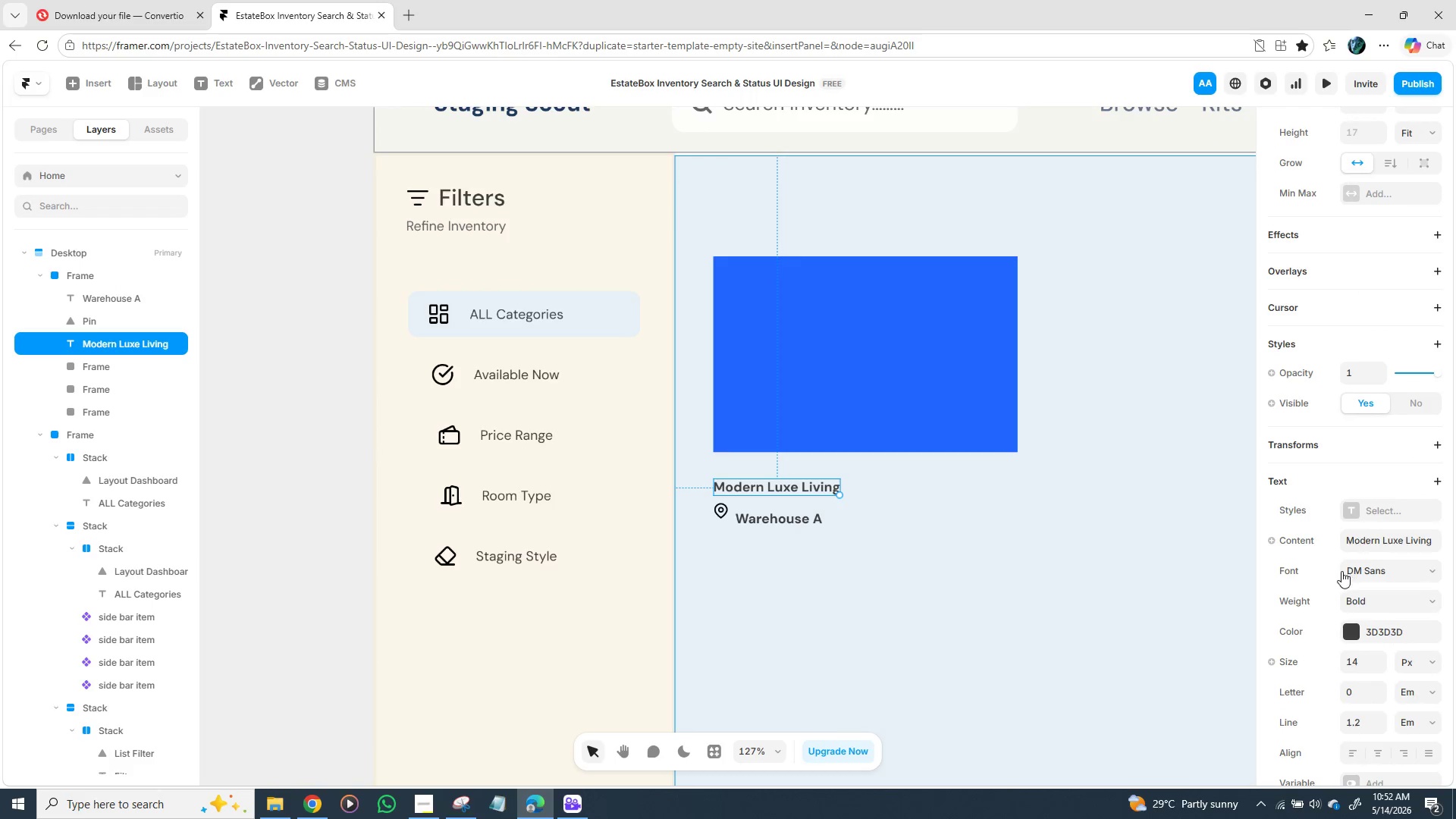 
left_click([1355, 663])
 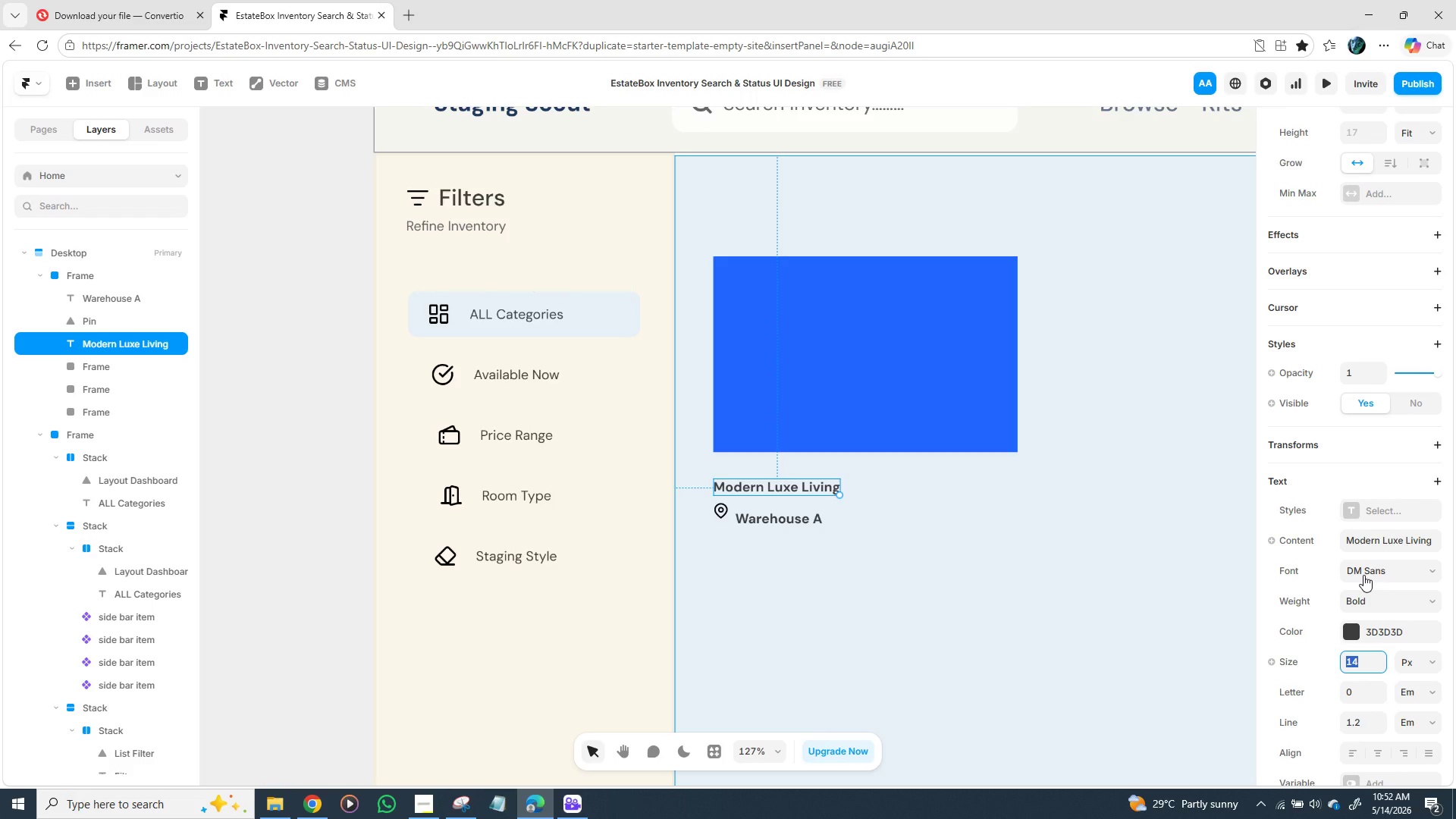 
type(20)
 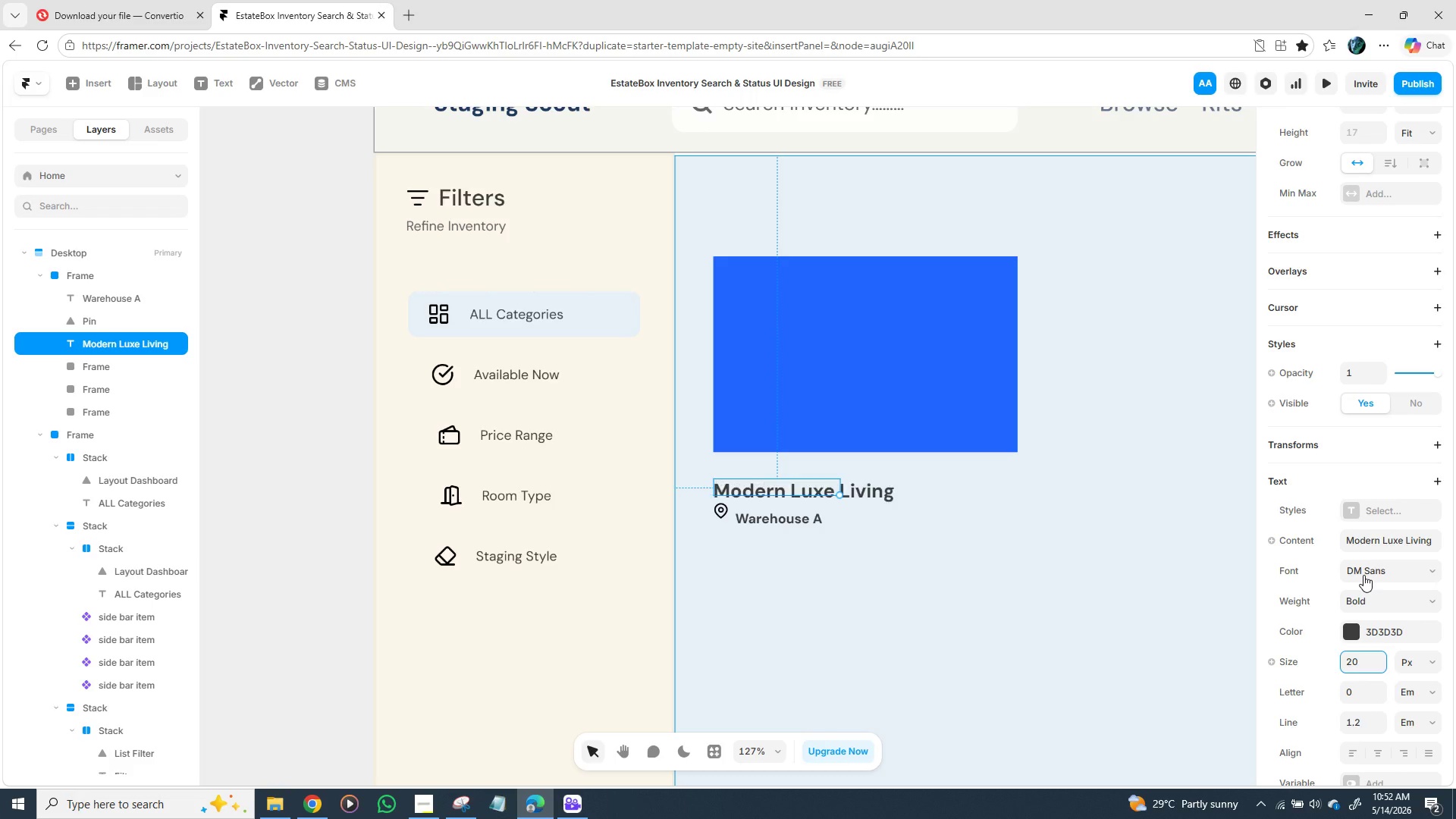 
key(Enter)
 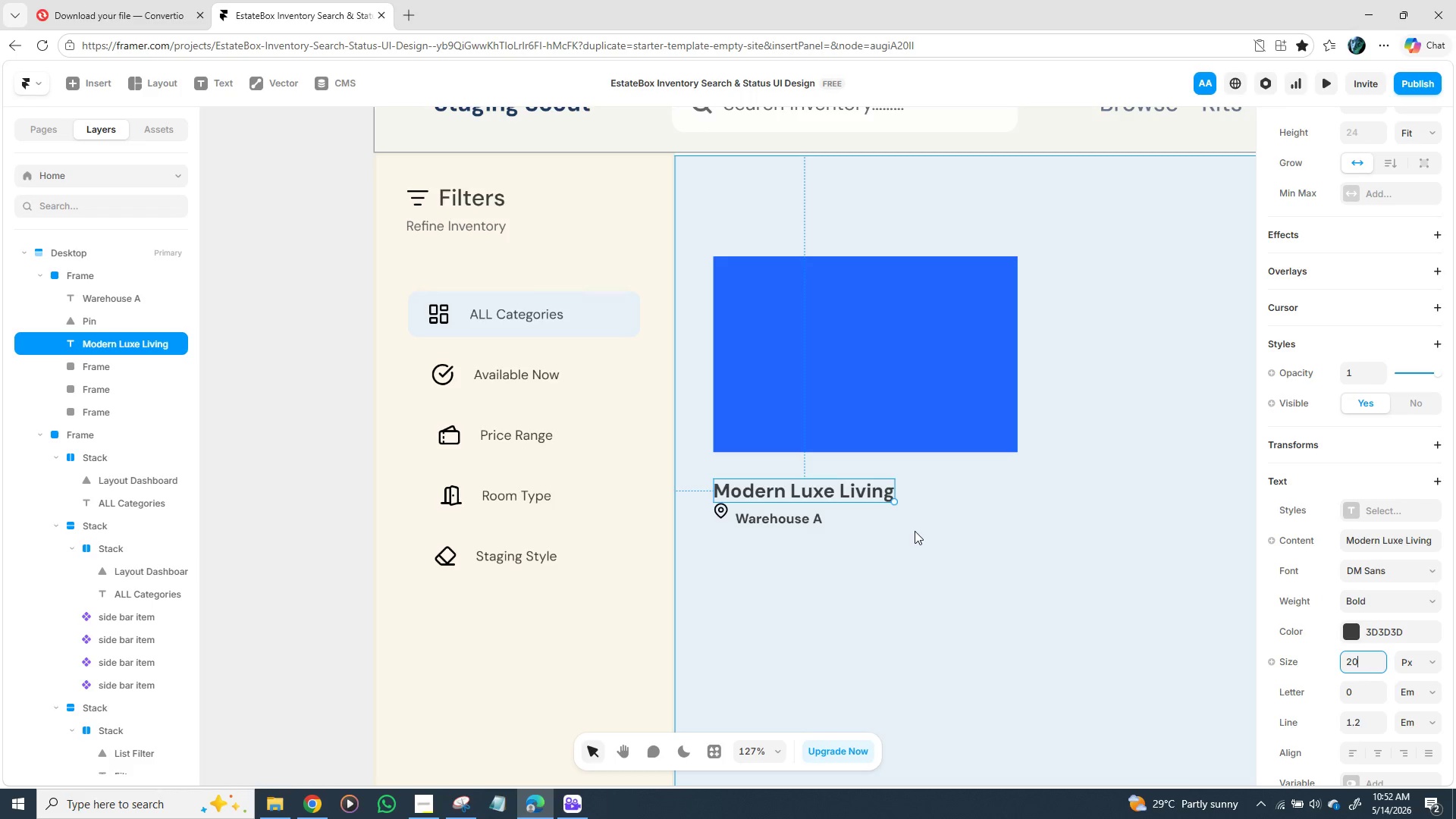 
left_click_drag(start_coordinate=[824, 496], to_coordinate=[824, 485])
 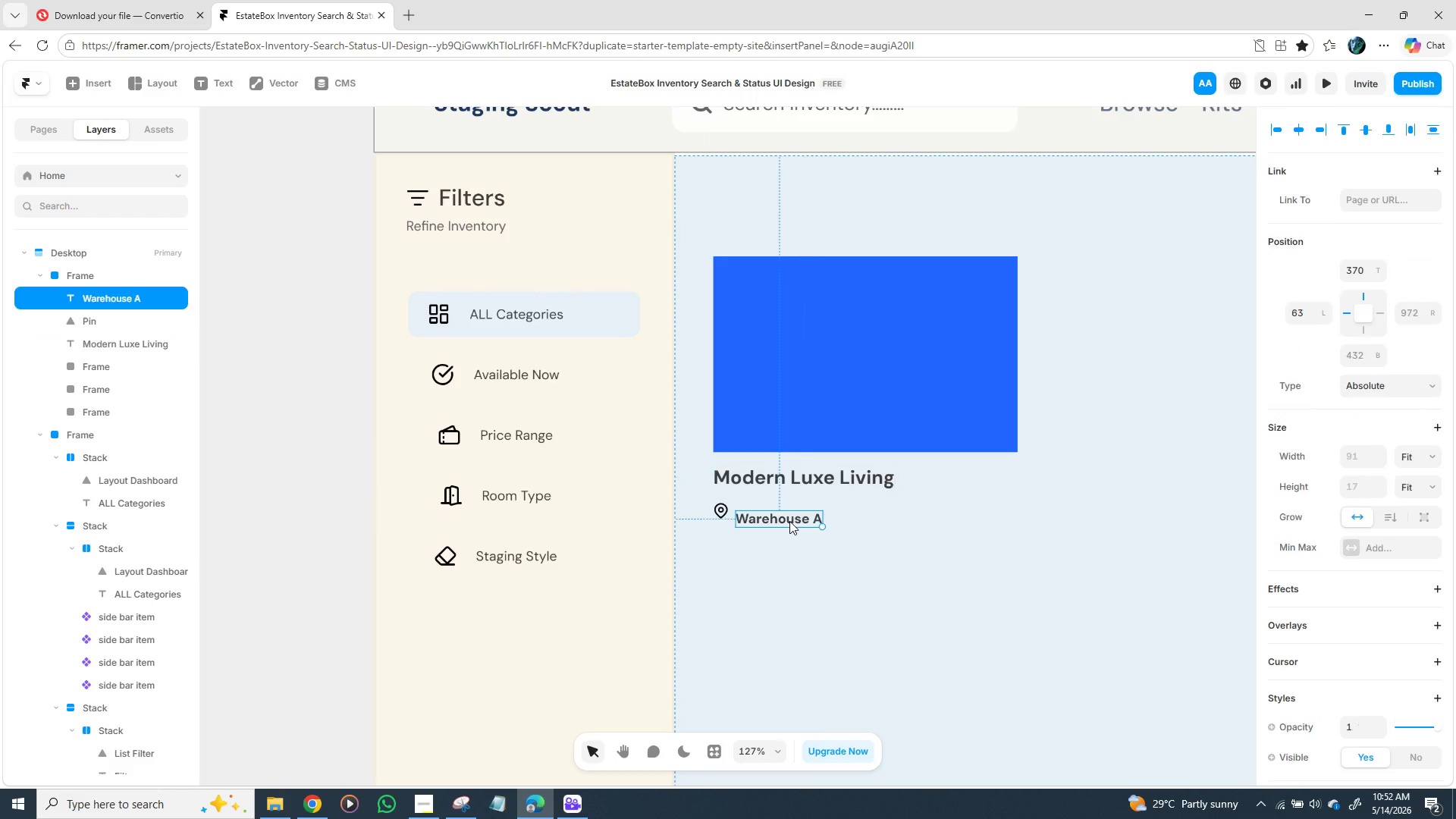 
left_click_drag(start_coordinate=[789, 521], to_coordinate=[794, 519])
 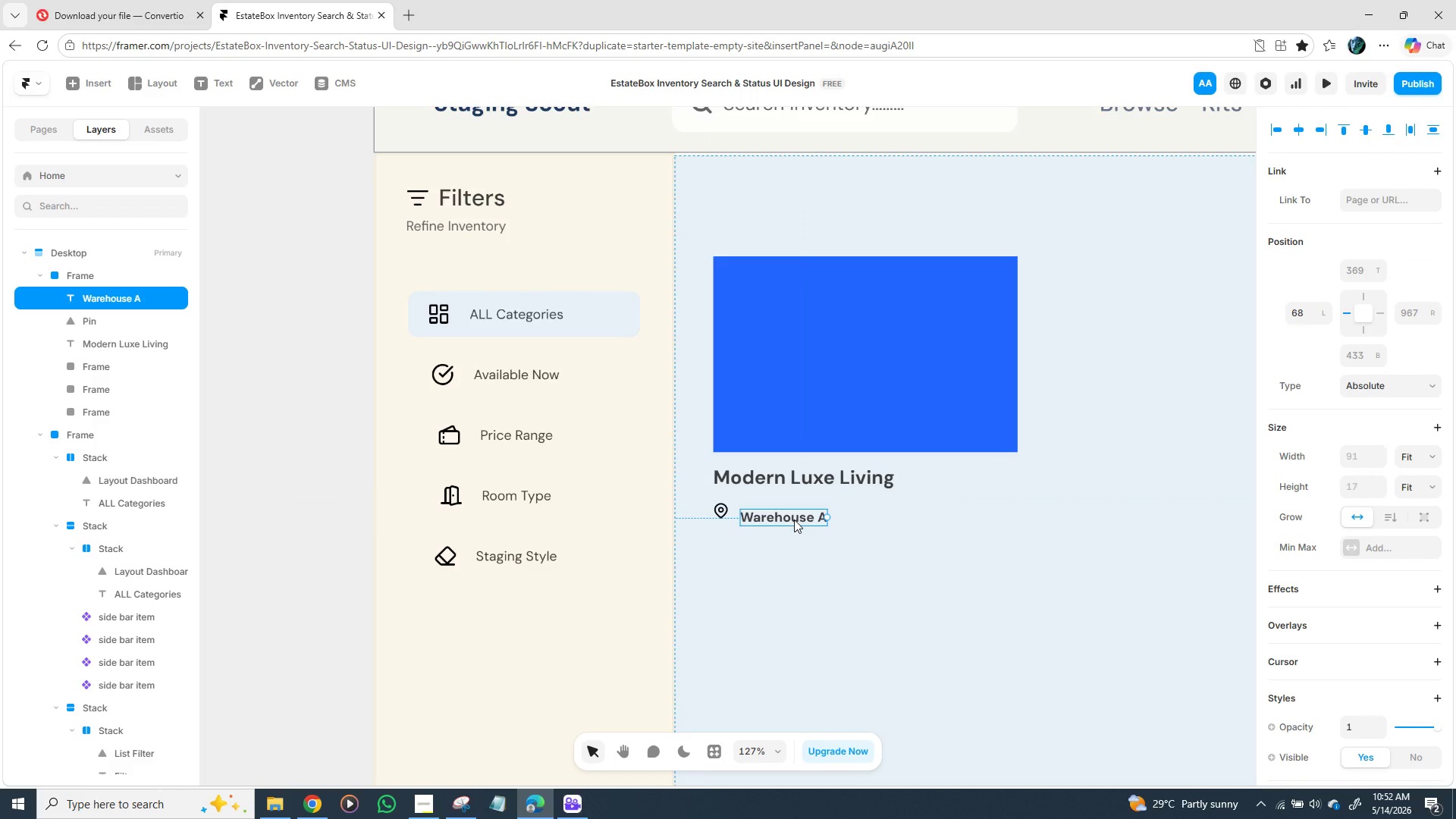 
left_click_drag(start_coordinate=[794, 519], to_coordinate=[792, 511])
 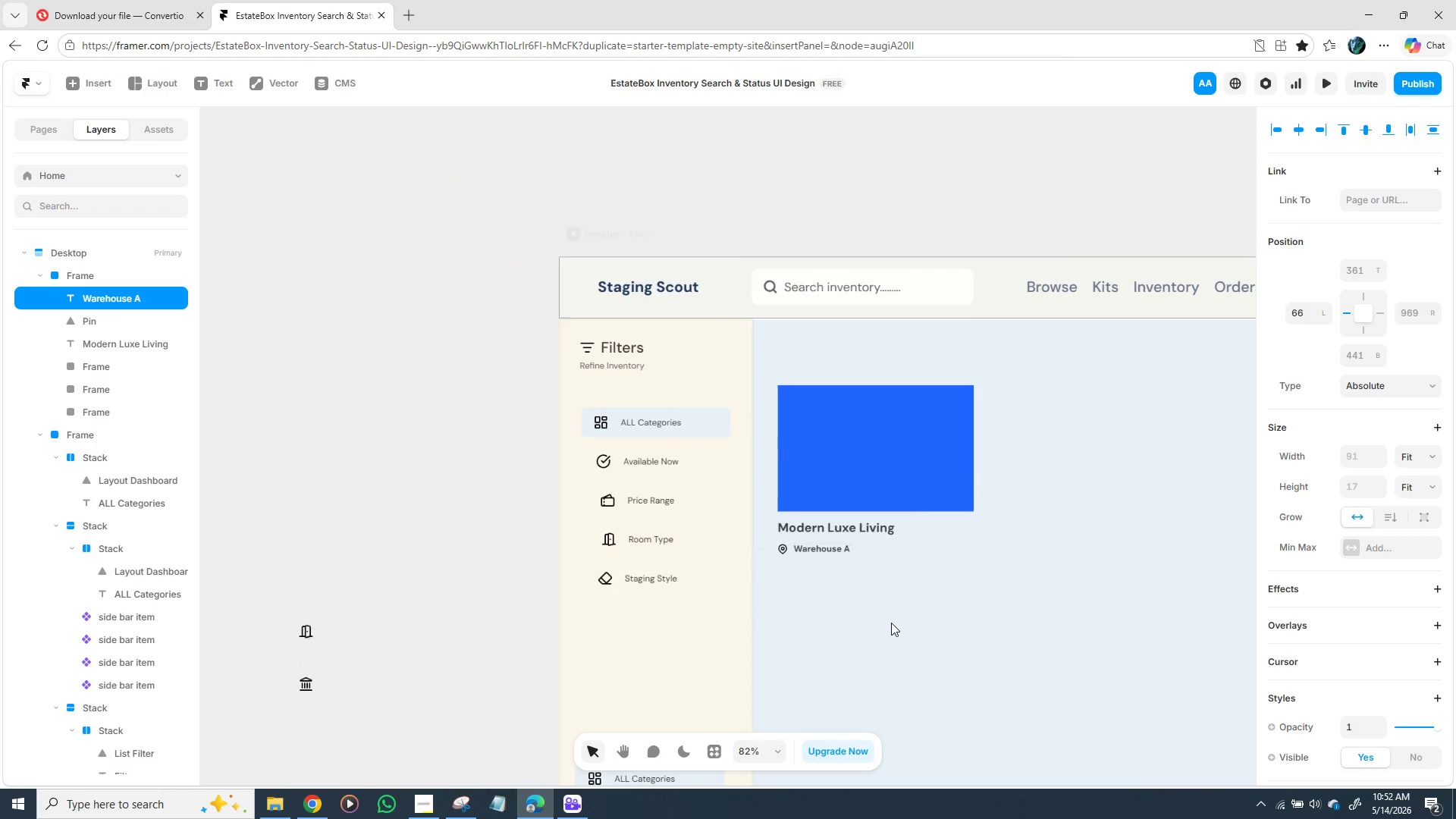 
wait(15.92)
 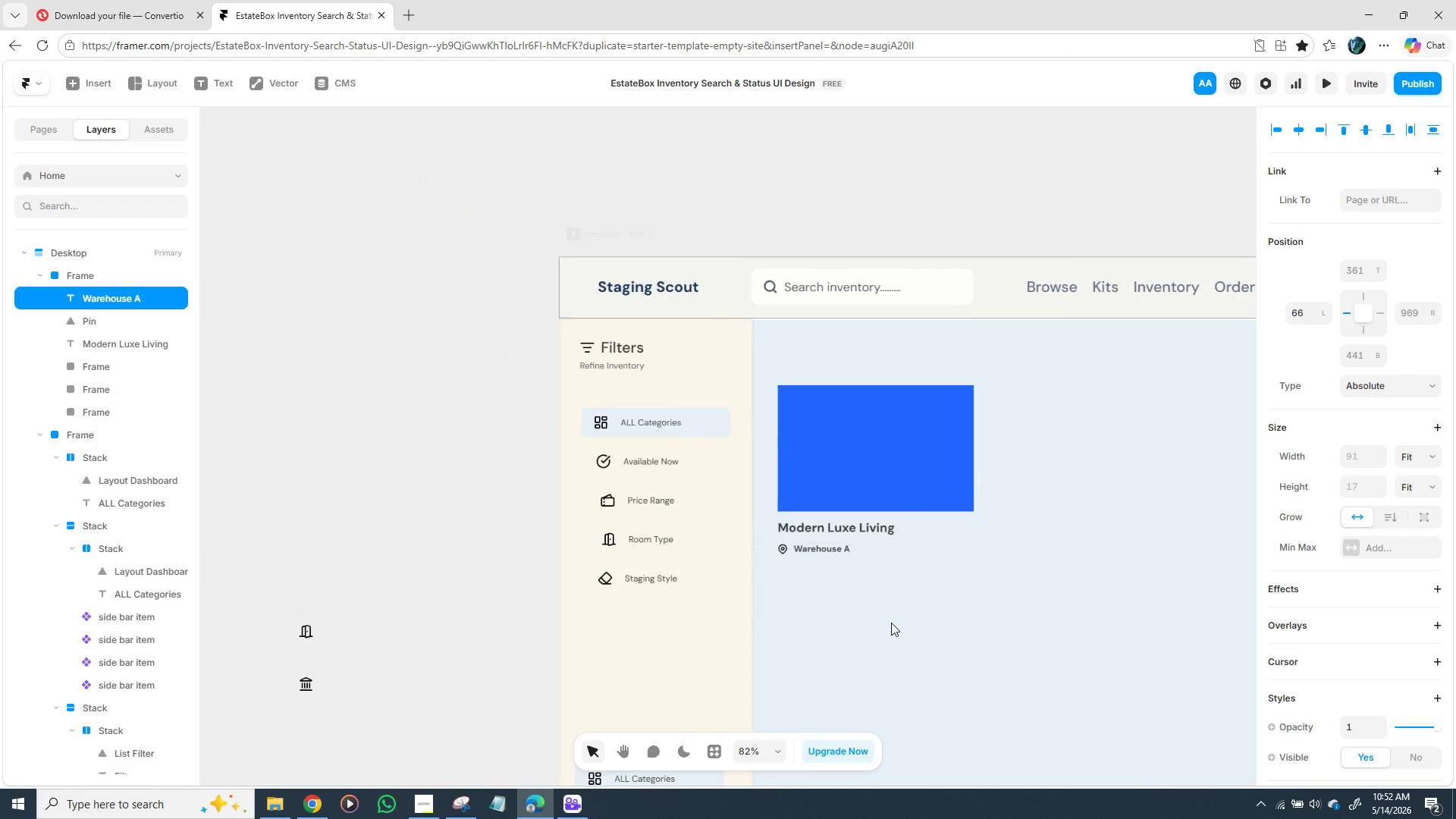 
left_click([298, 612])
 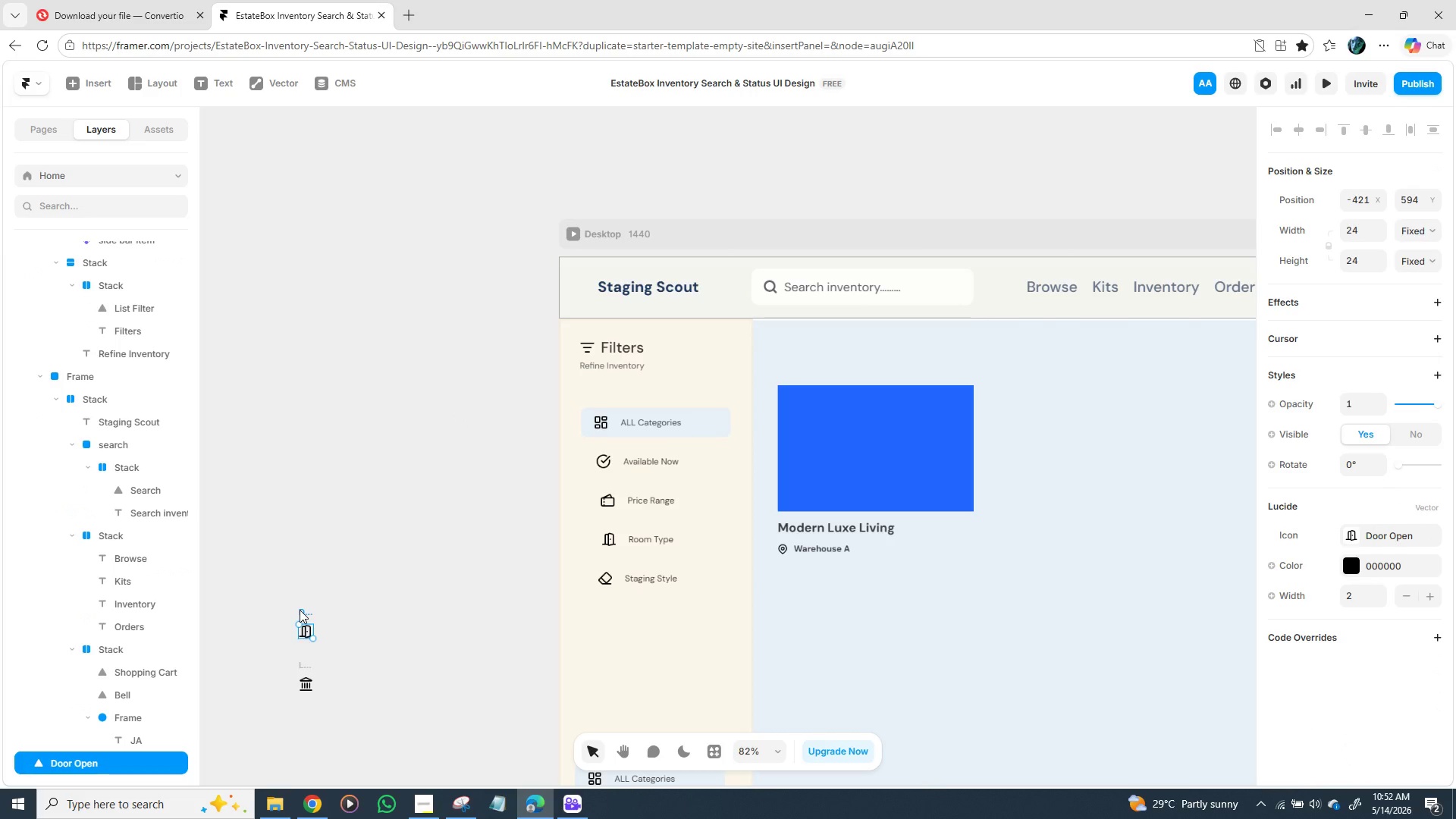 
key(Backspace)
 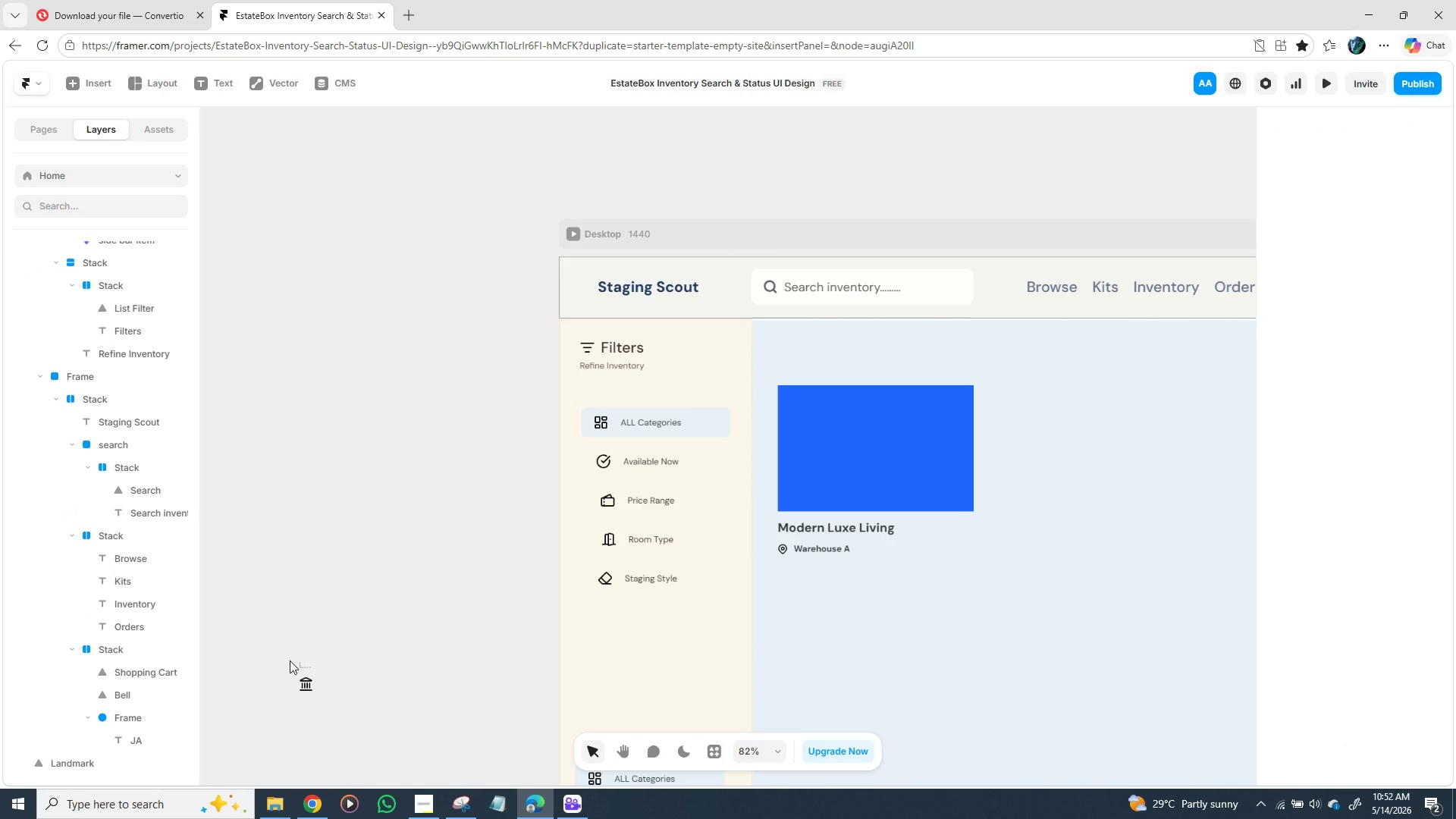 
left_click([294, 654])
 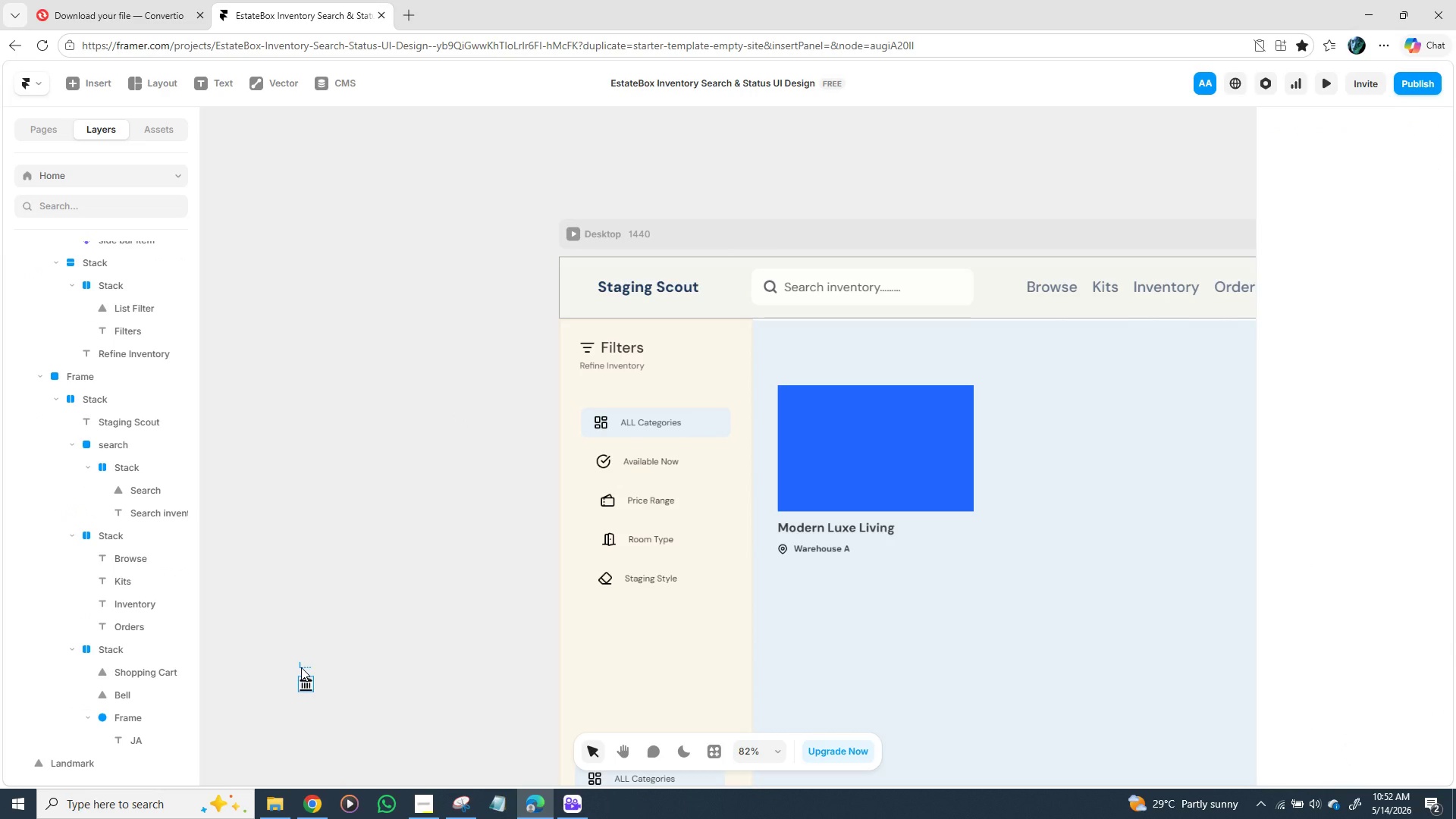 
left_click([301, 668])
 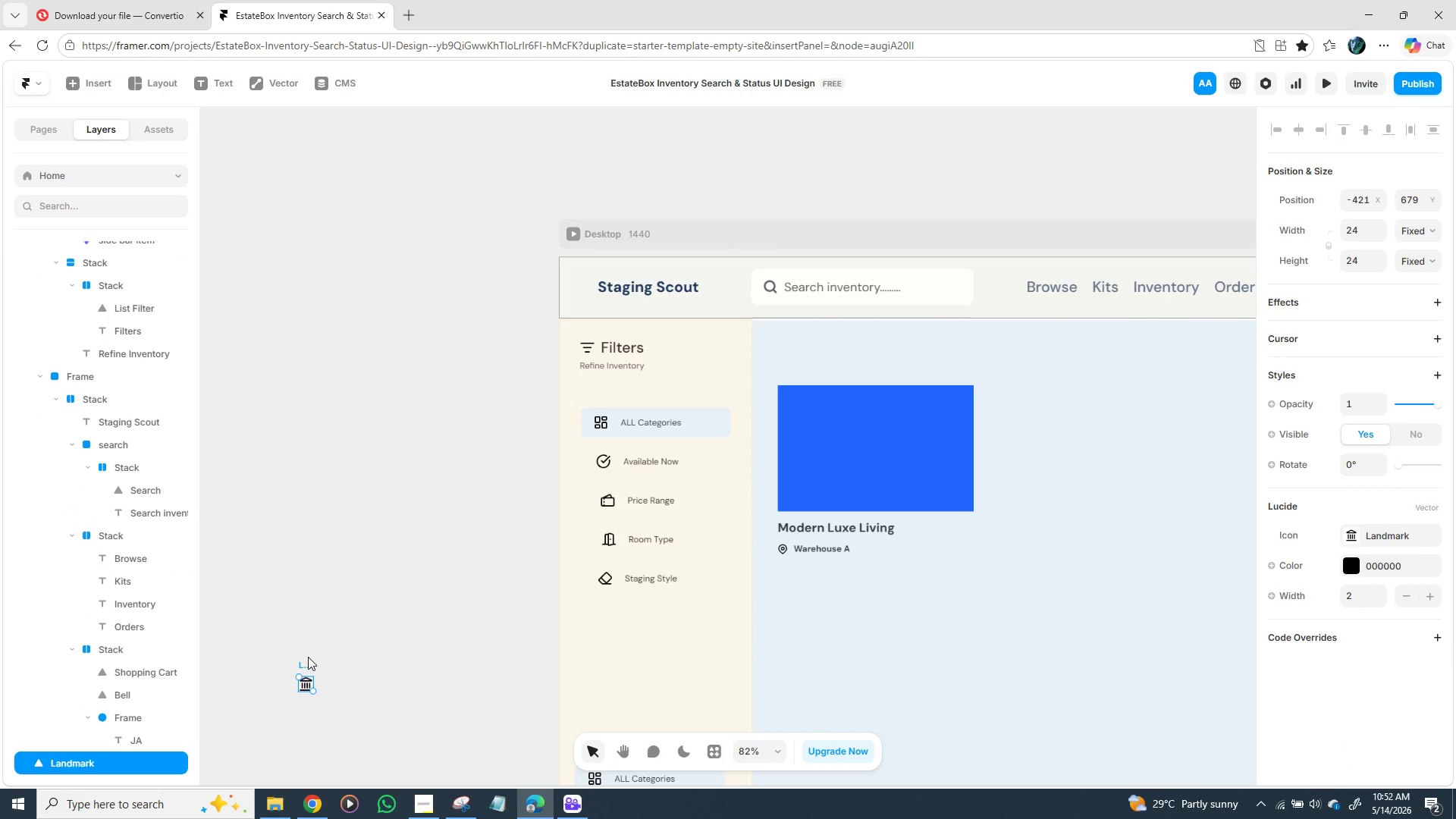 
key(Backspace)
 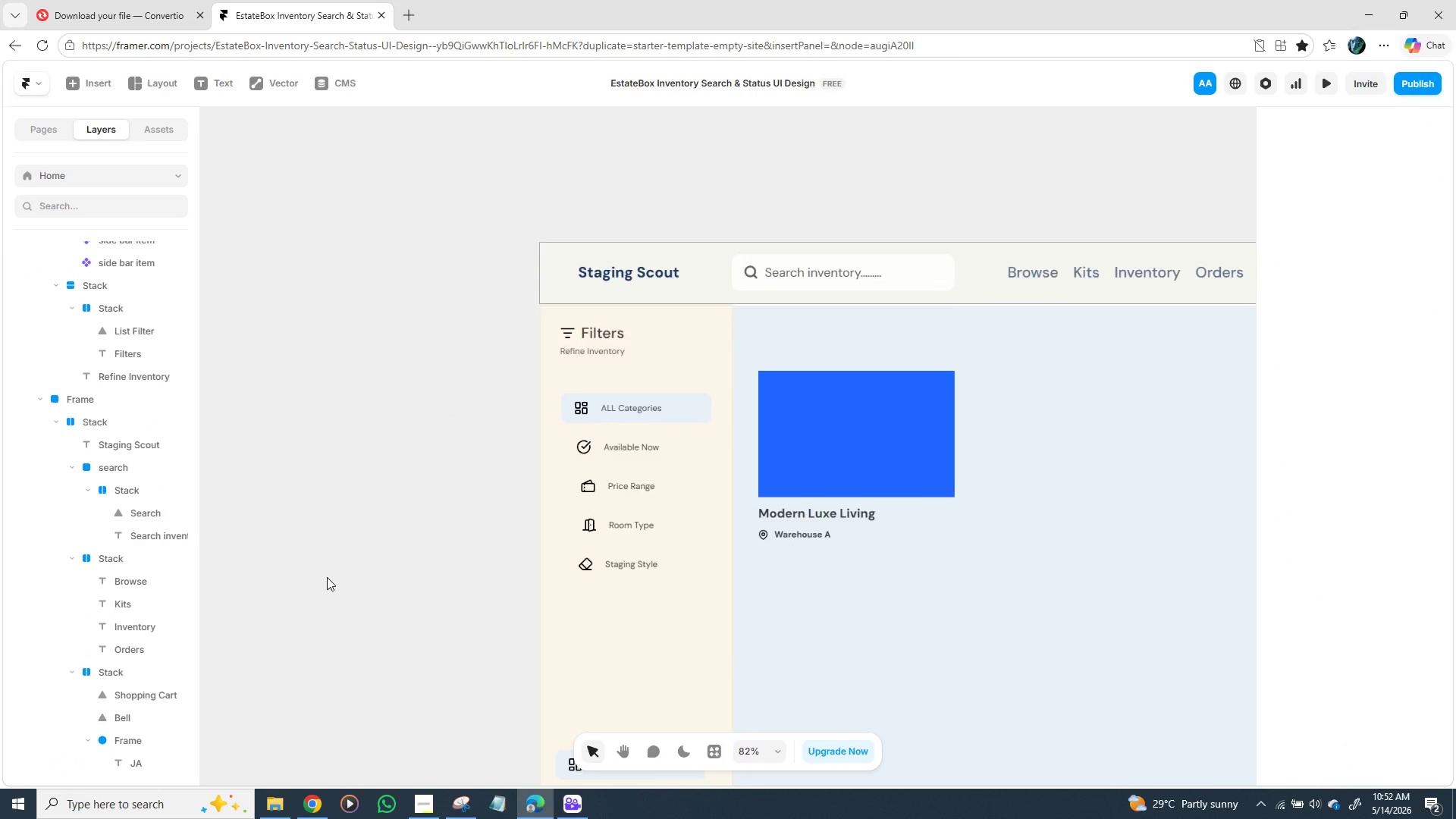 
mouse_move([342, 576])
 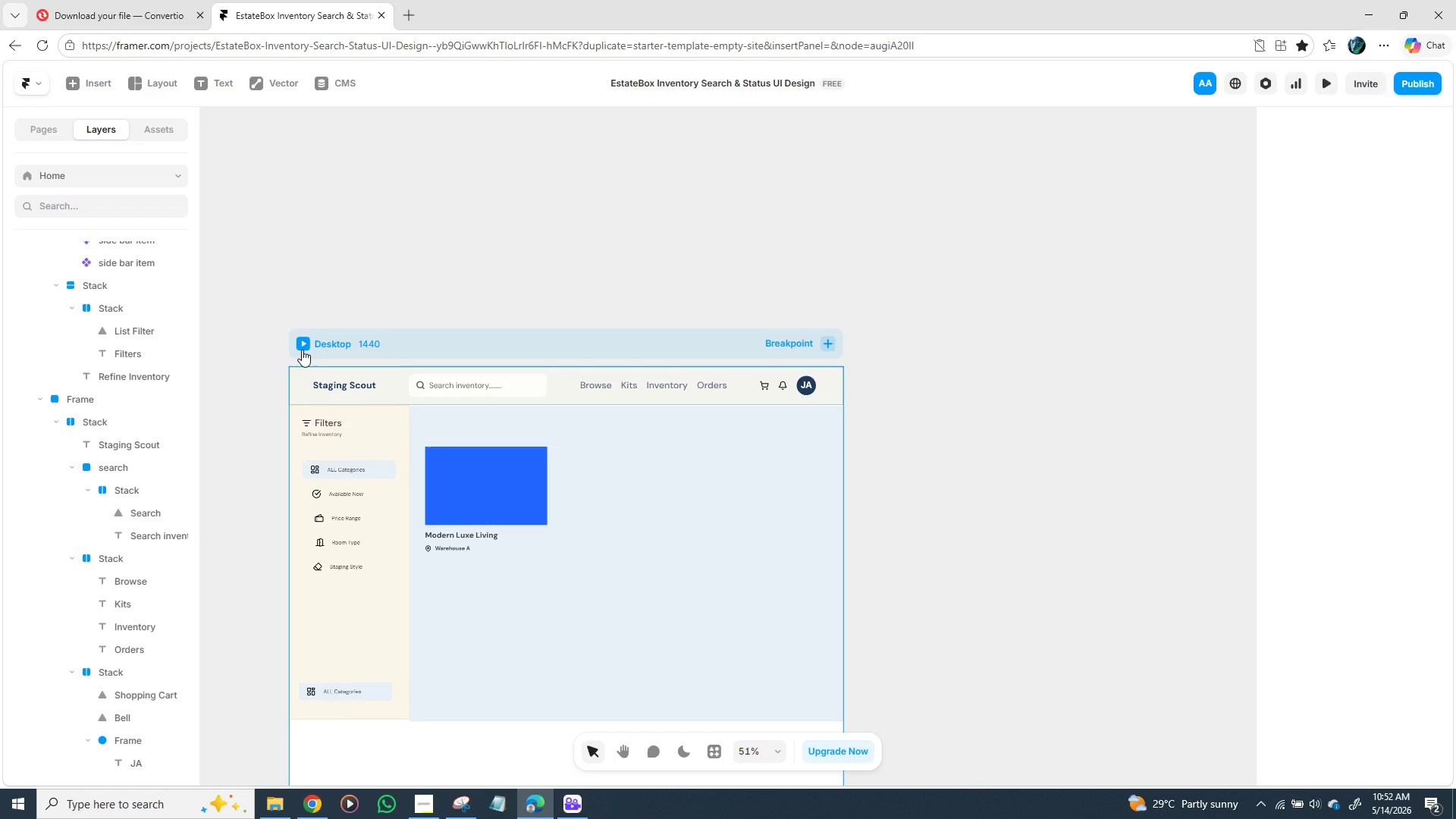 
left_click([300, 348])
 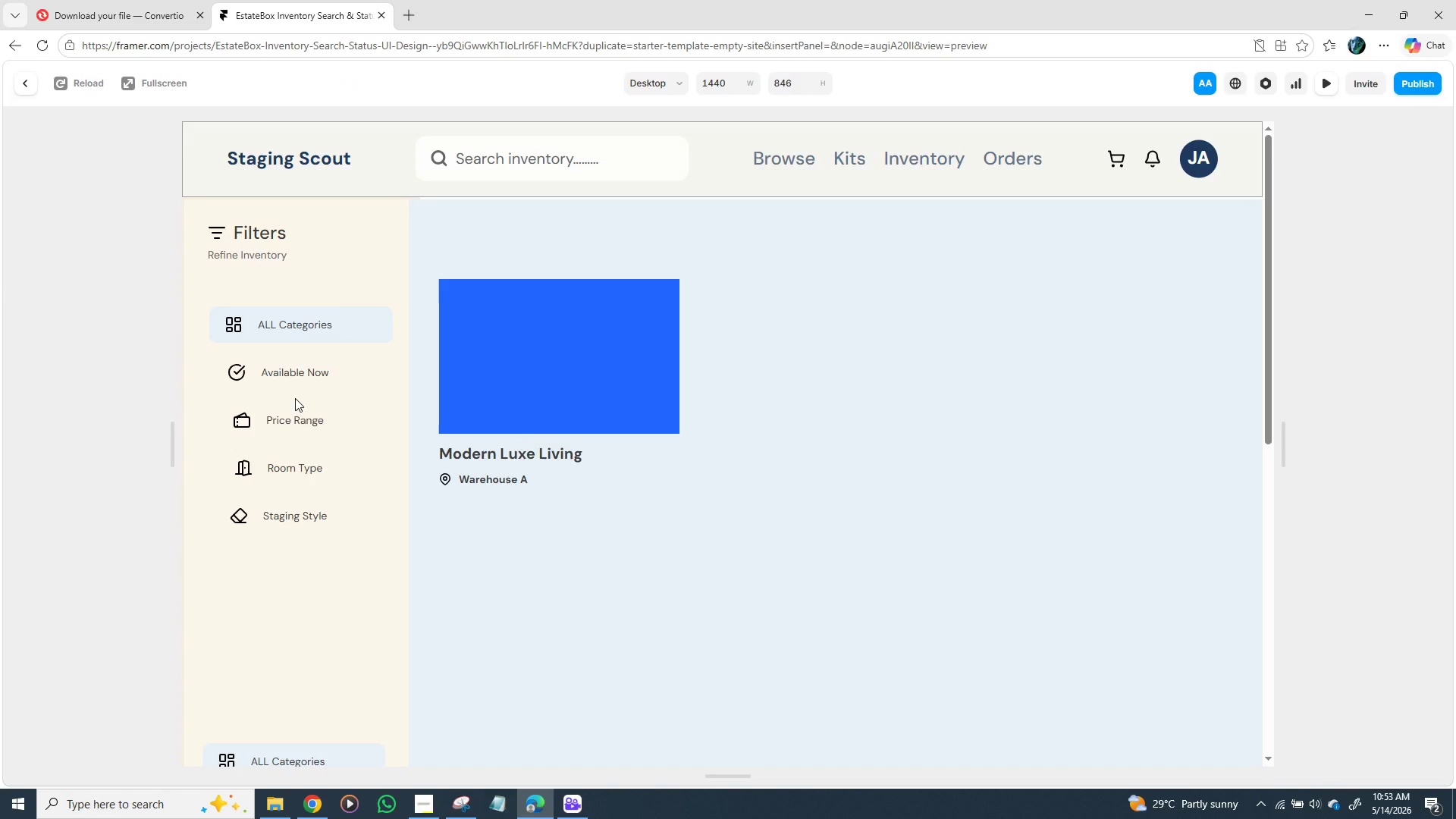 
wait(11.89)
 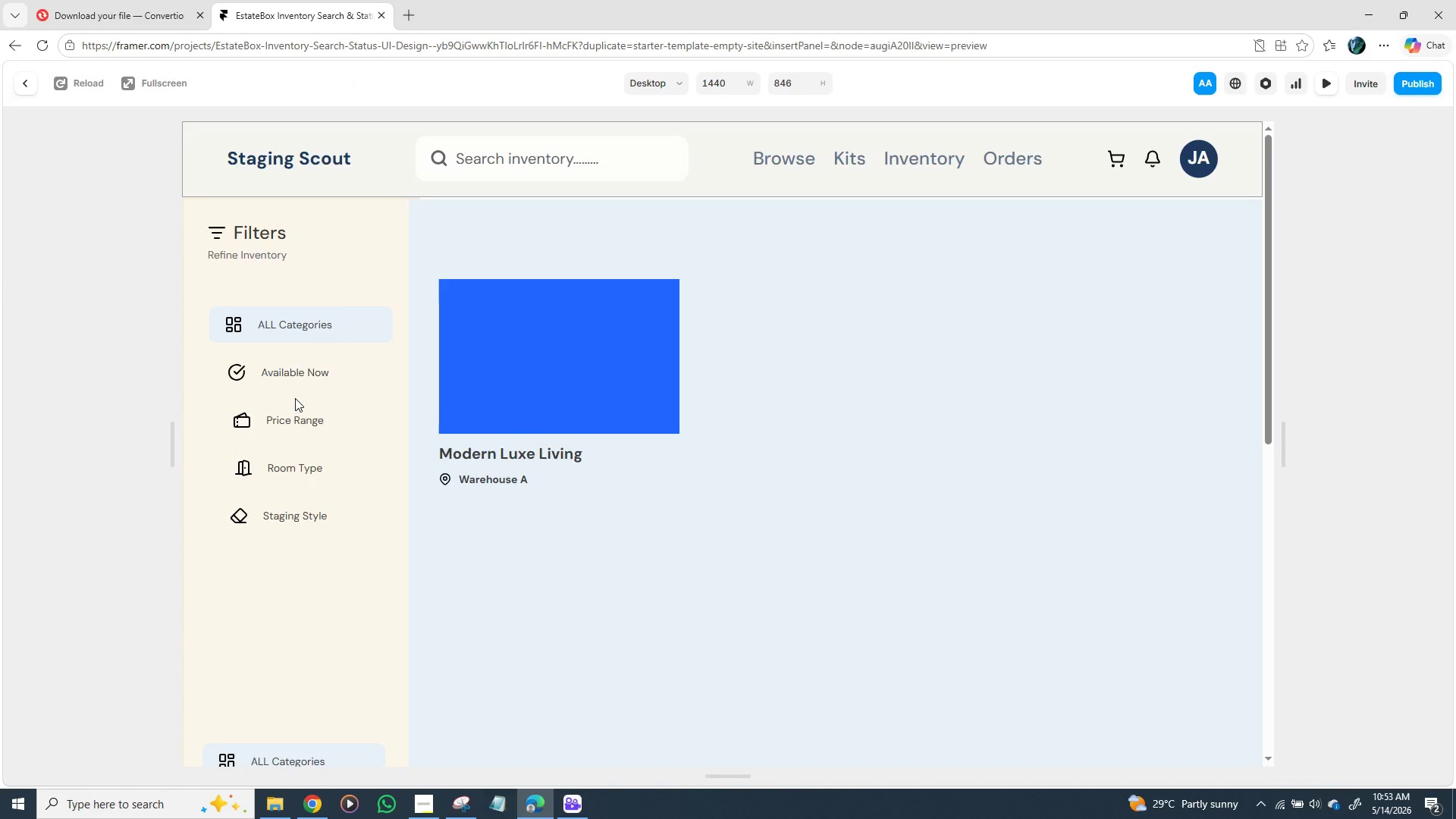 
left_click([31, 85])
 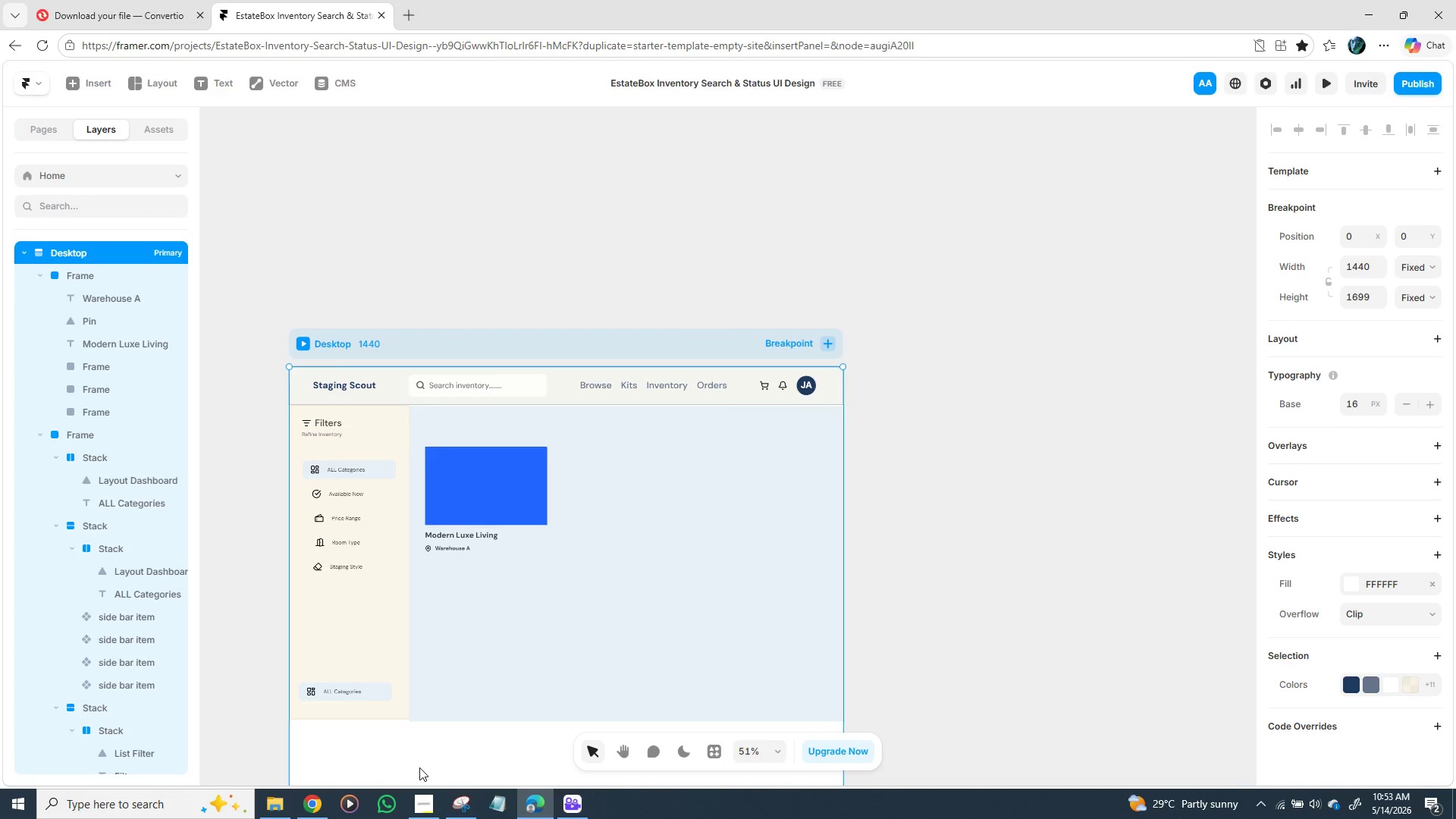 
left_click([424, 805])